 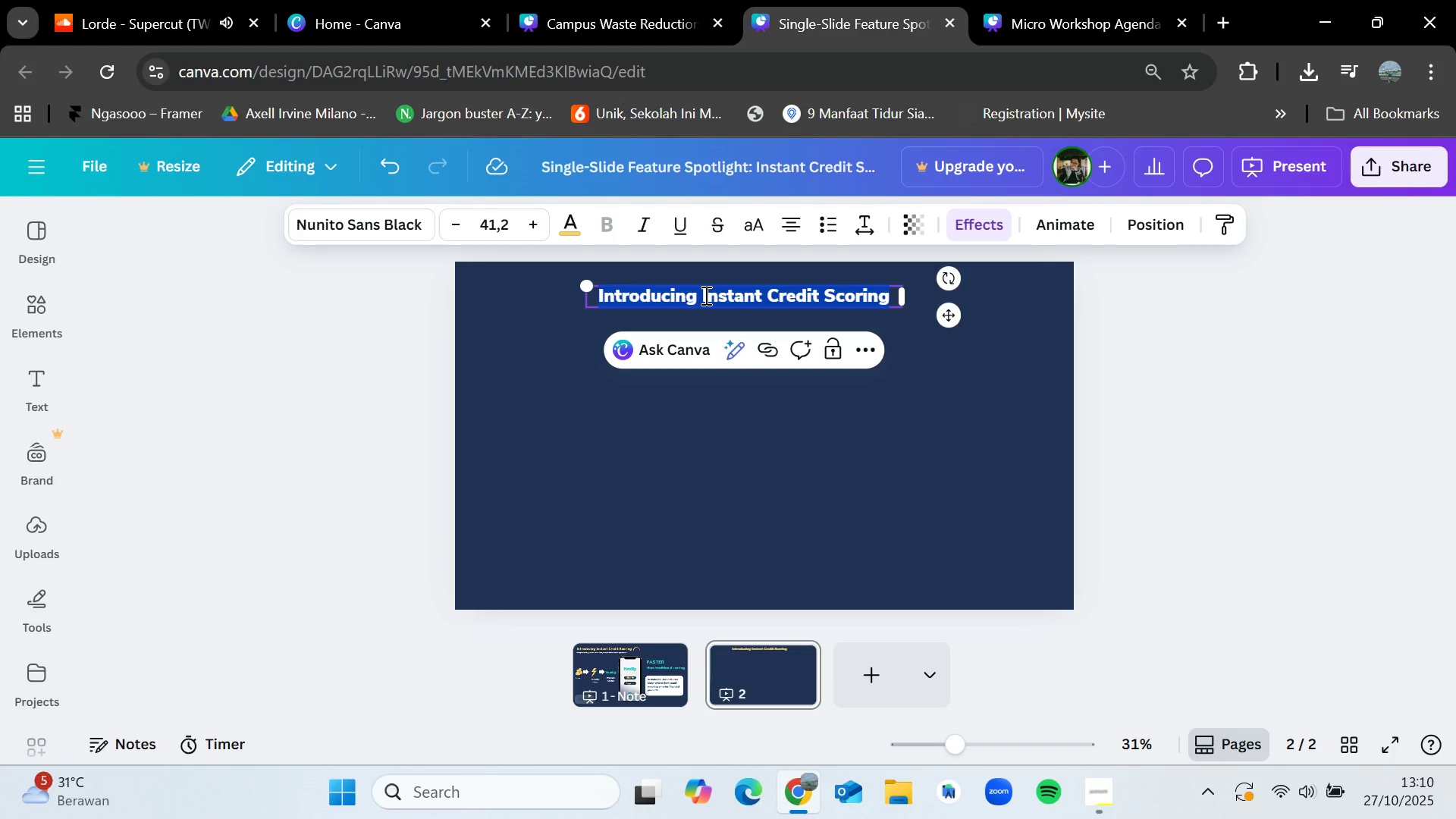 
key(Control+V)
 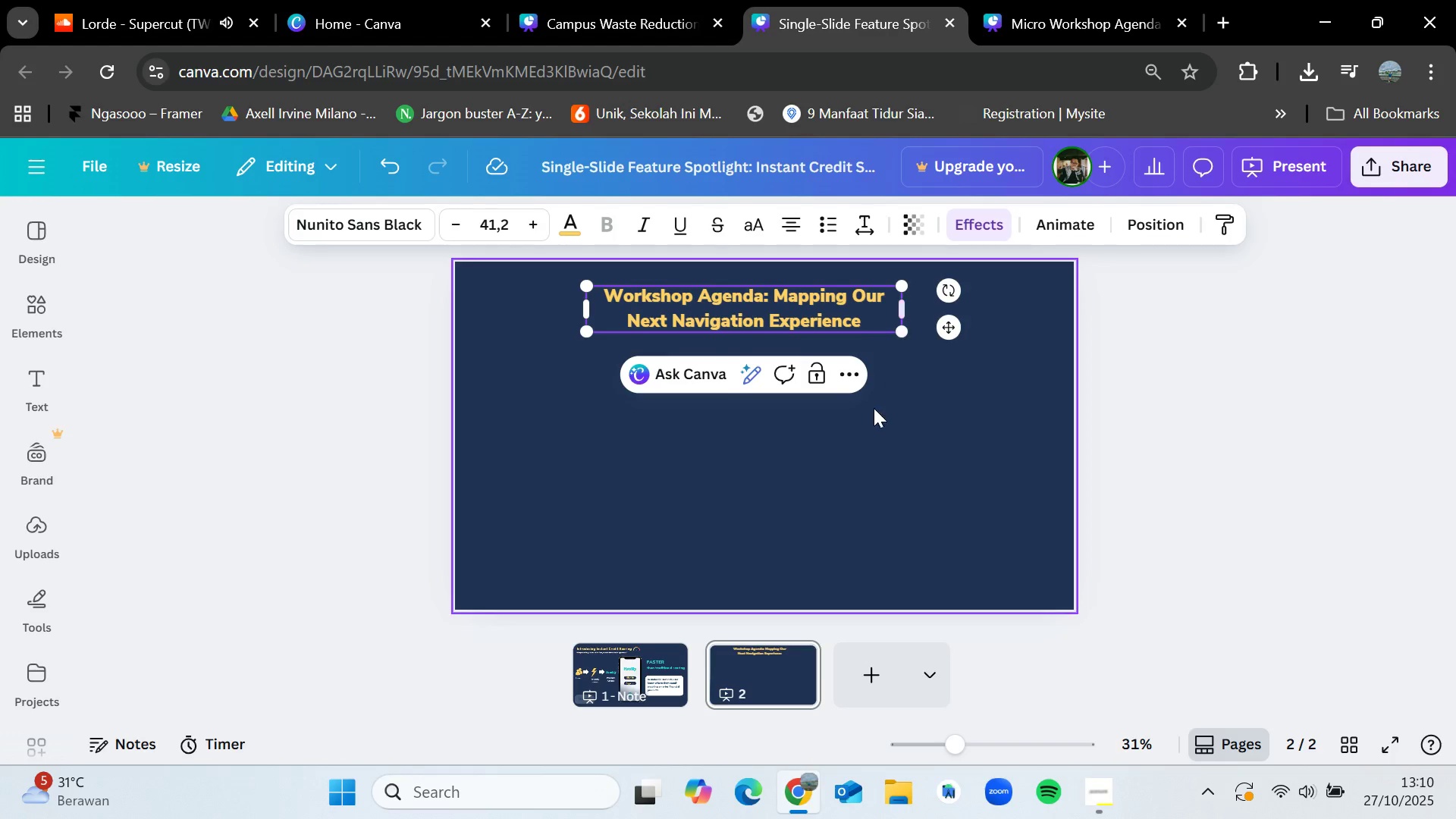 
left_click([896, 439])
 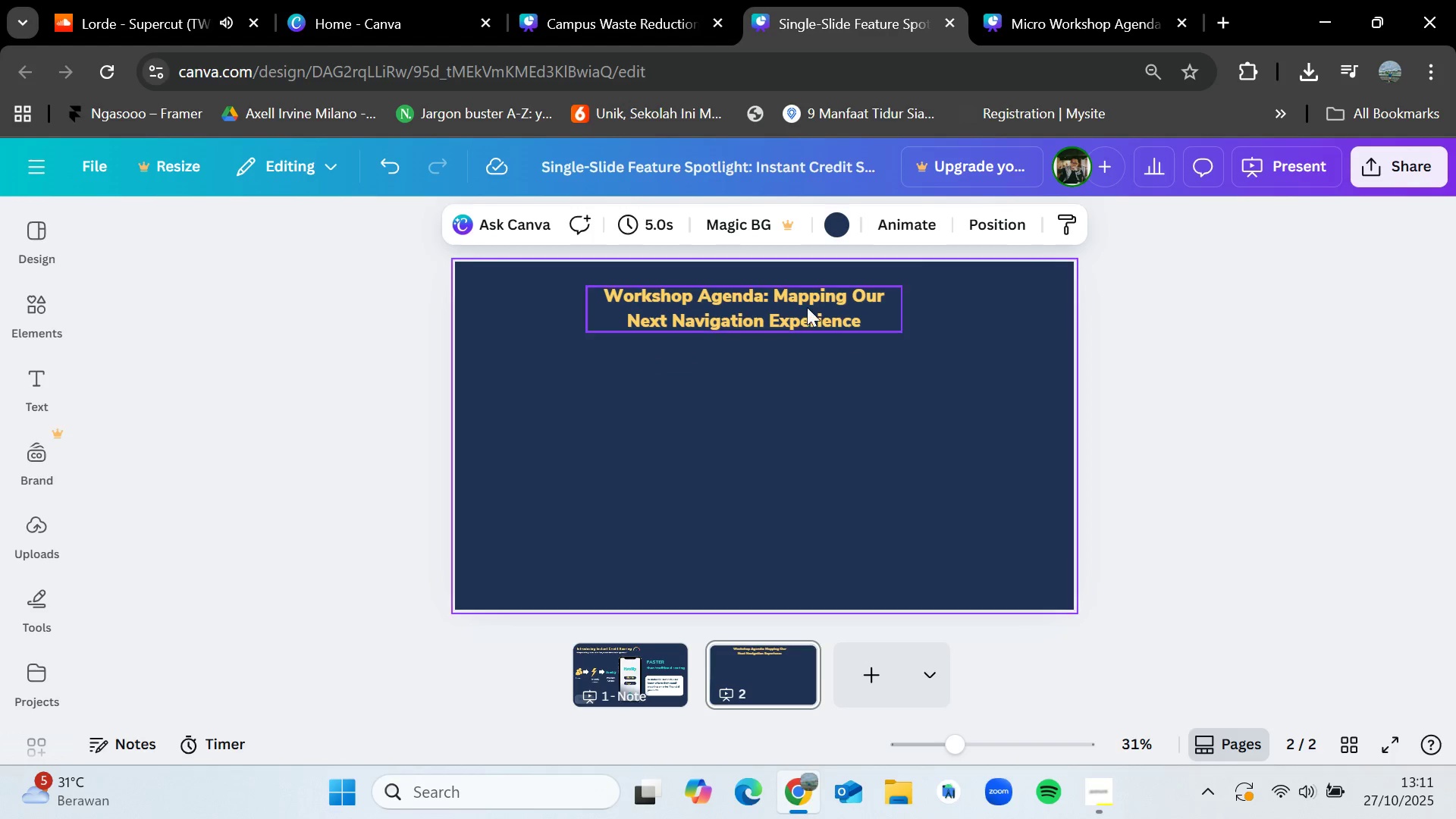 
left_click_drag(start_coordinate=[802, 307], to_coordinate=[821, 306])
 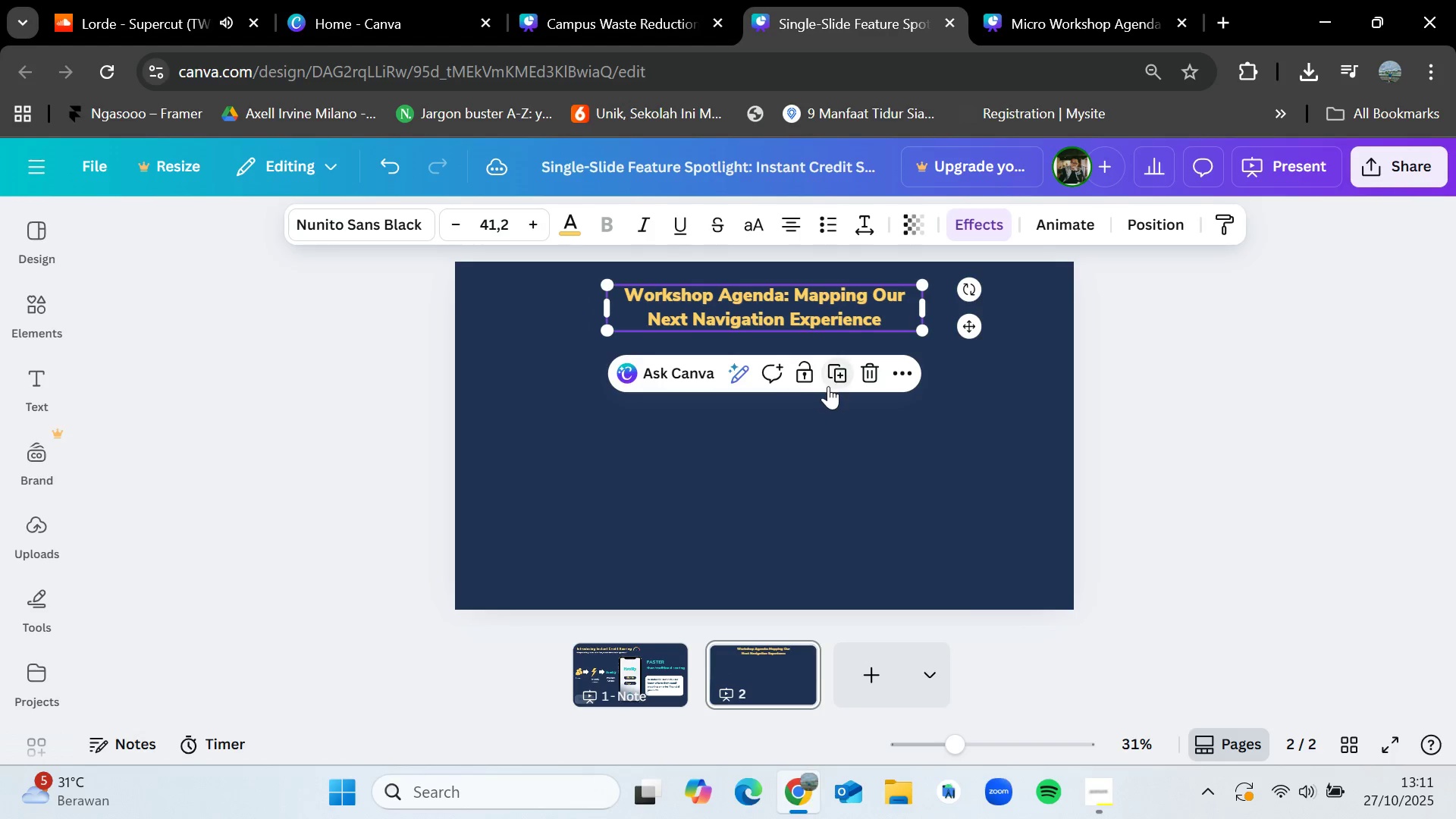 
left_click([828, 386])
 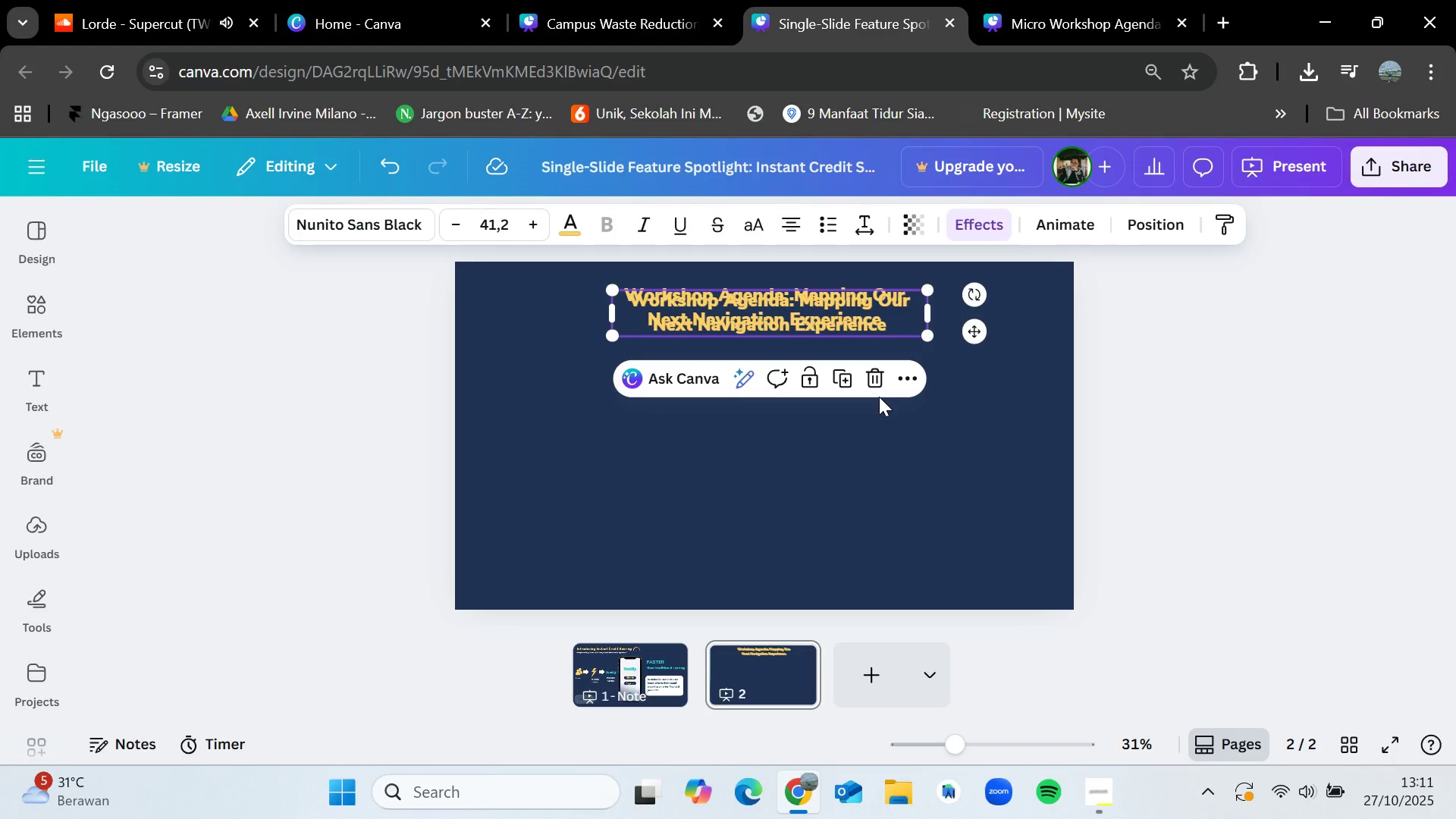 
key(Delete)
 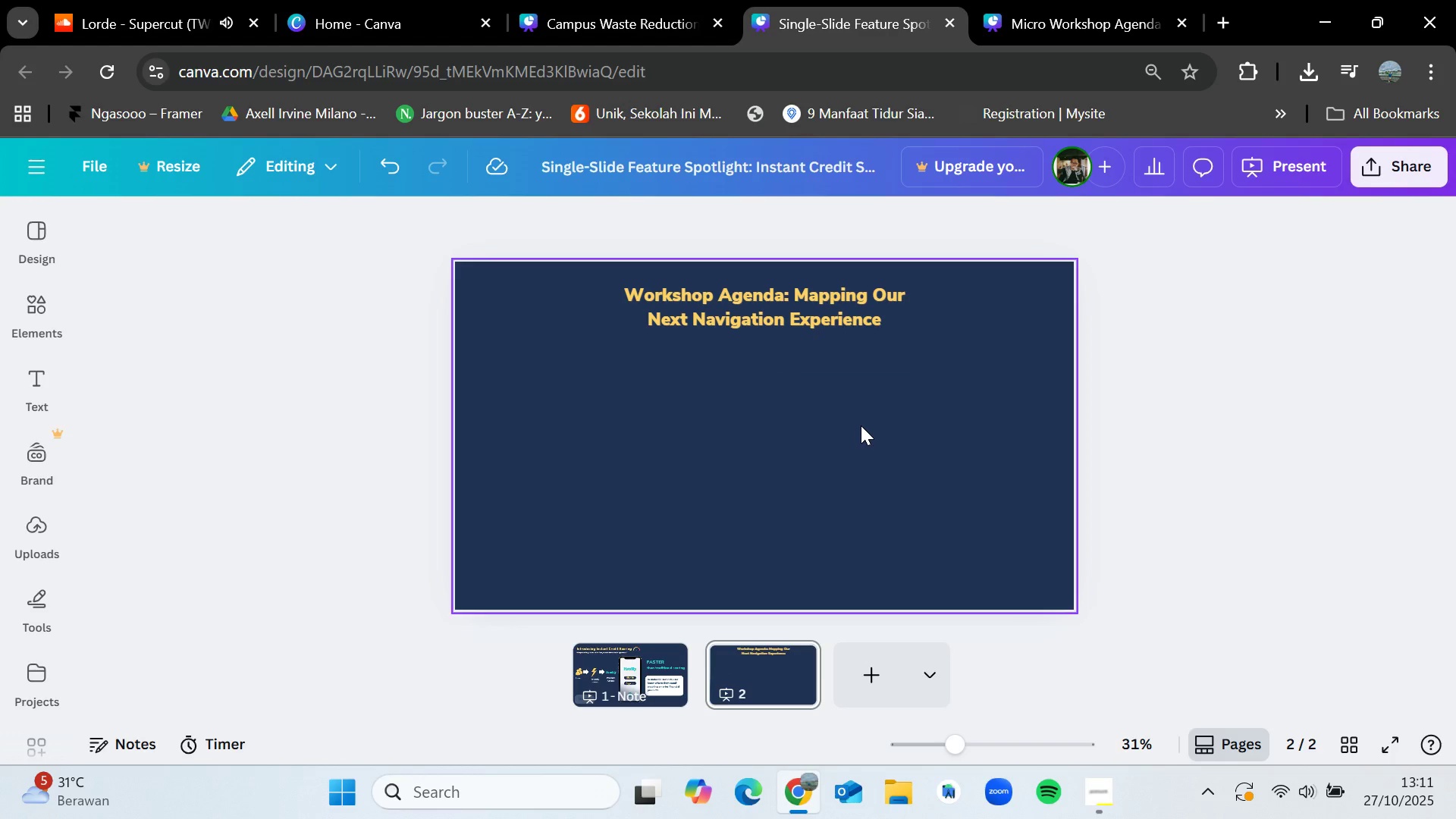 
left_click([861, 425])
 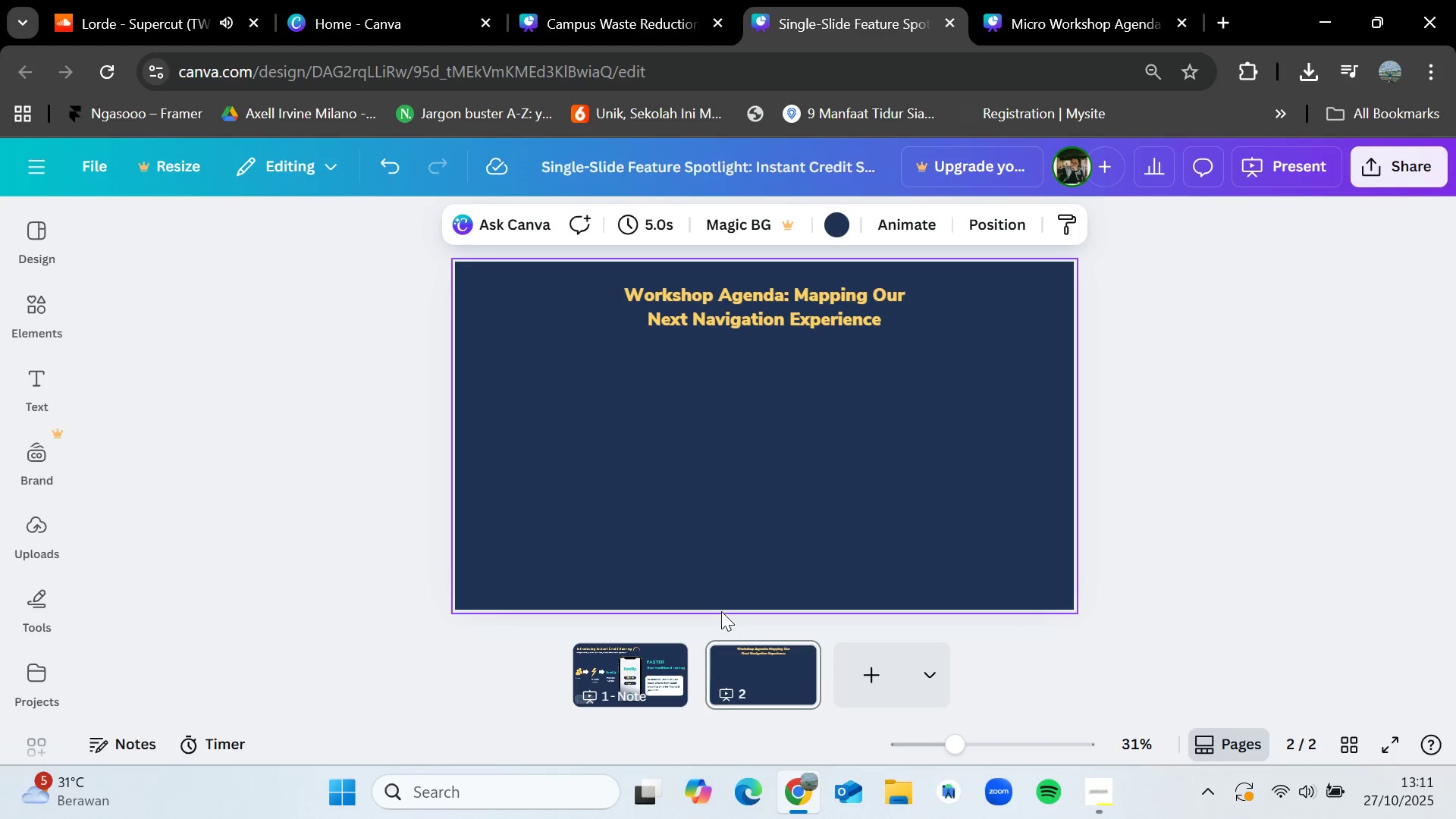 
left_click([629, 659])
 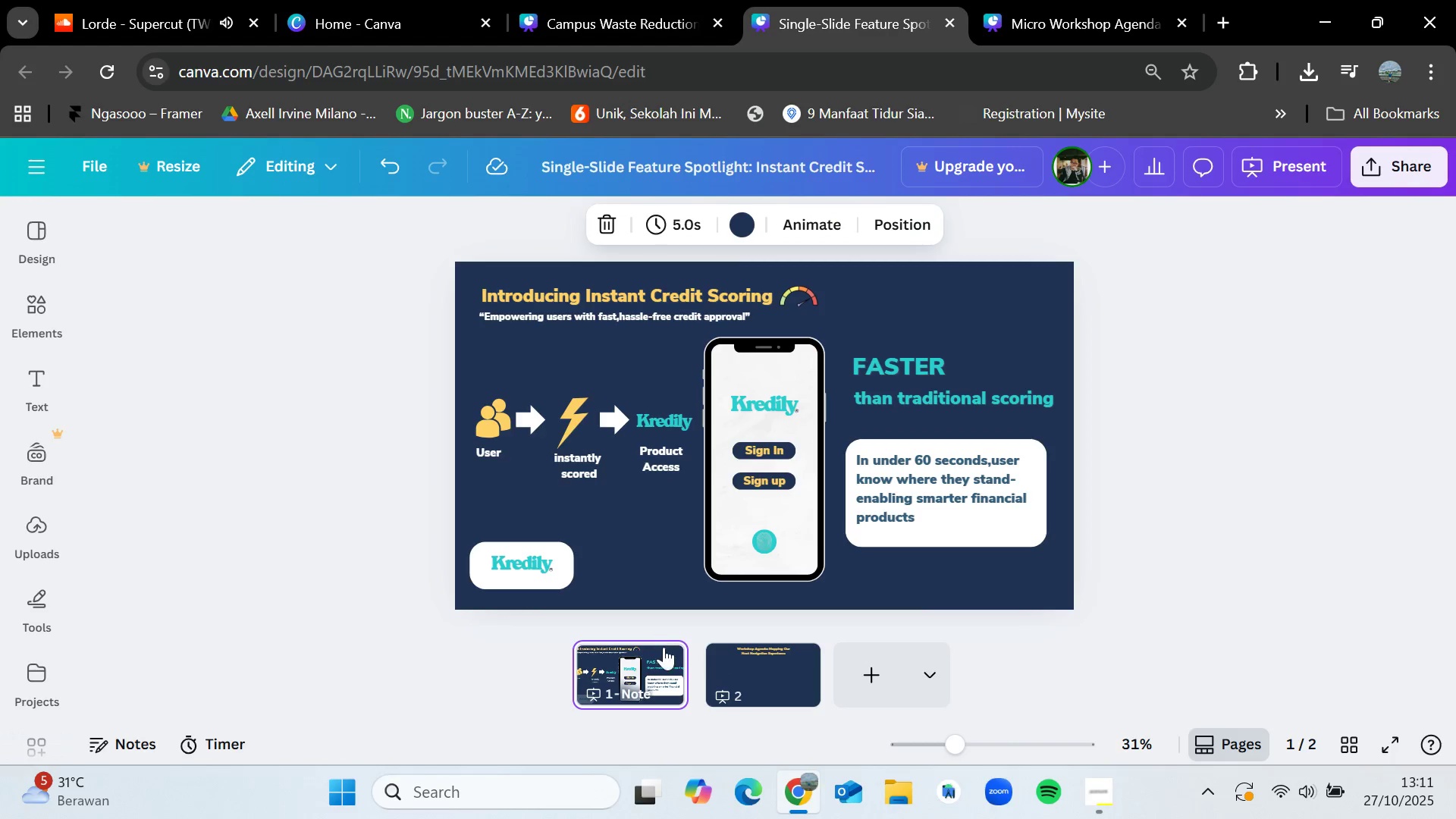 
left_click([664, 647])
 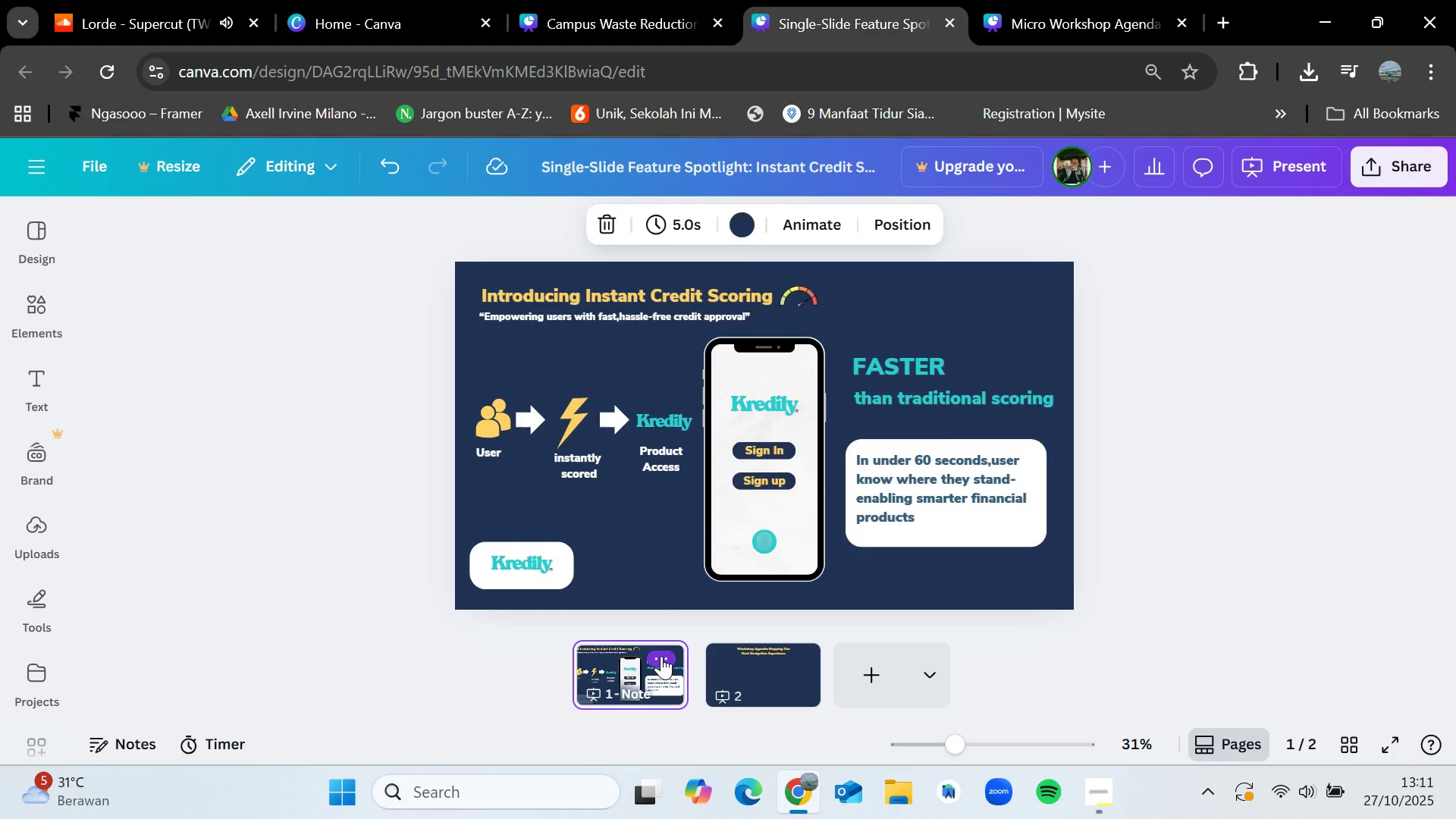 
left_click([661, 656])
 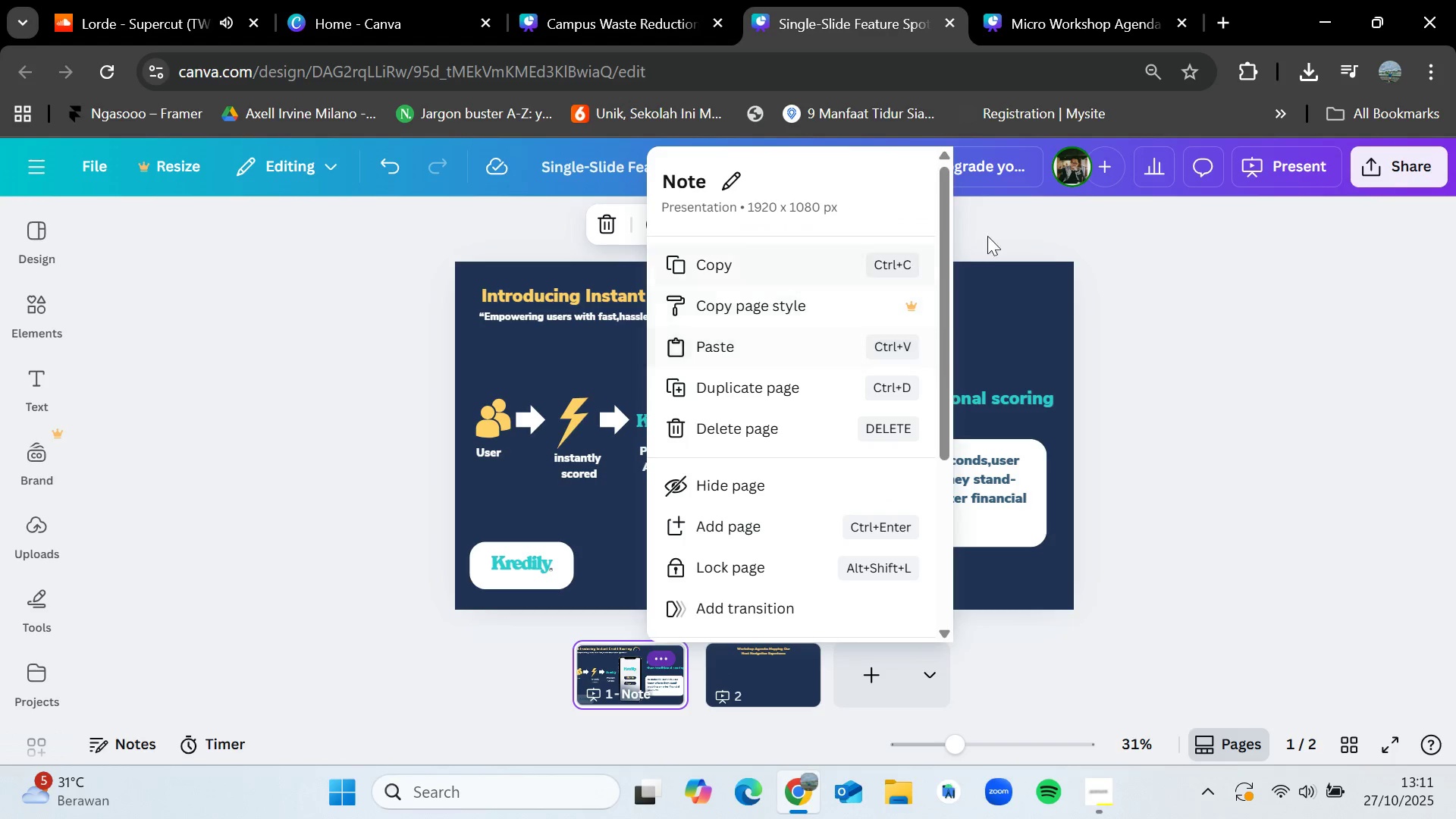 
double_click([1046, 0])
 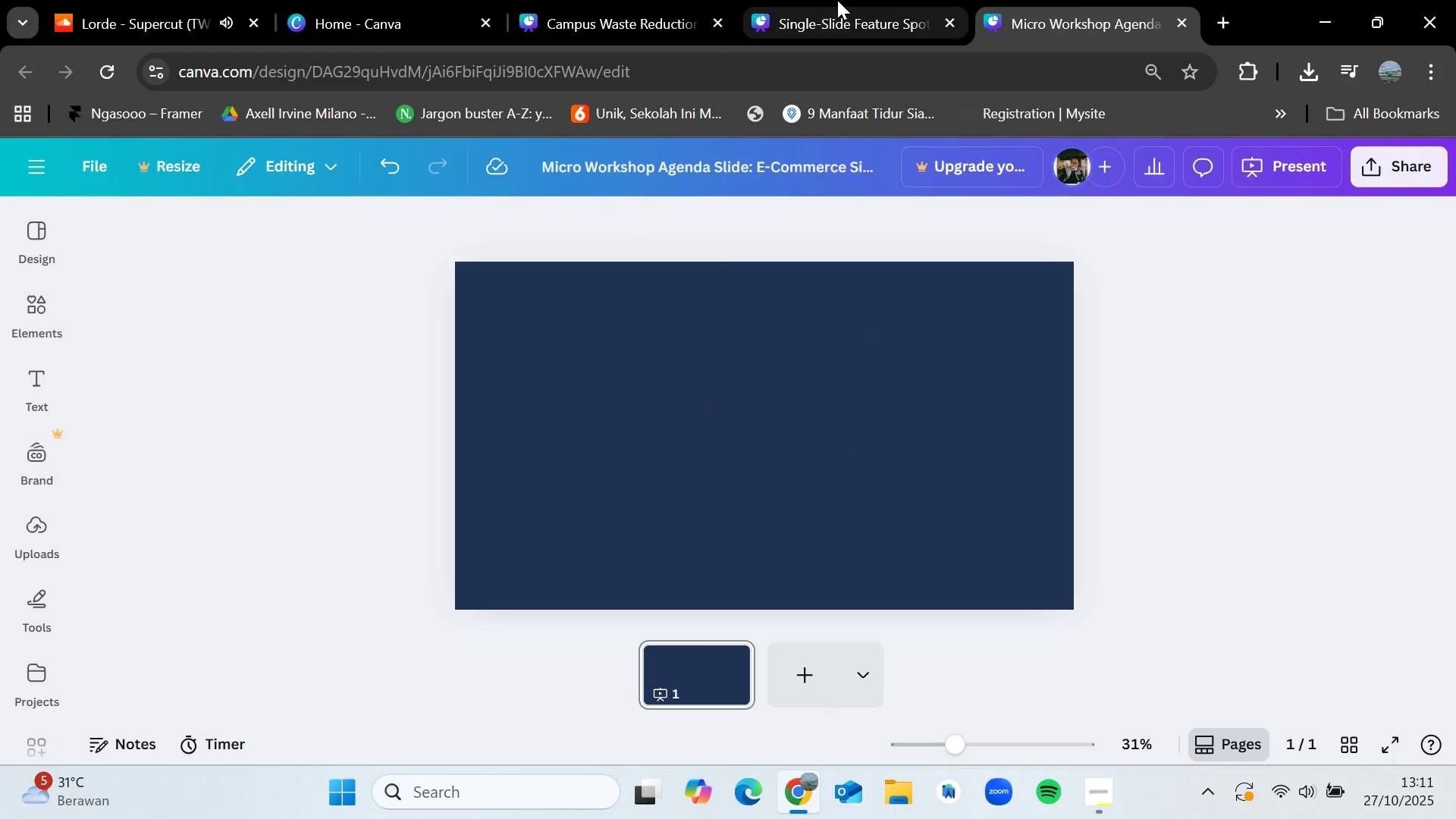 
left_click([837, 0])
 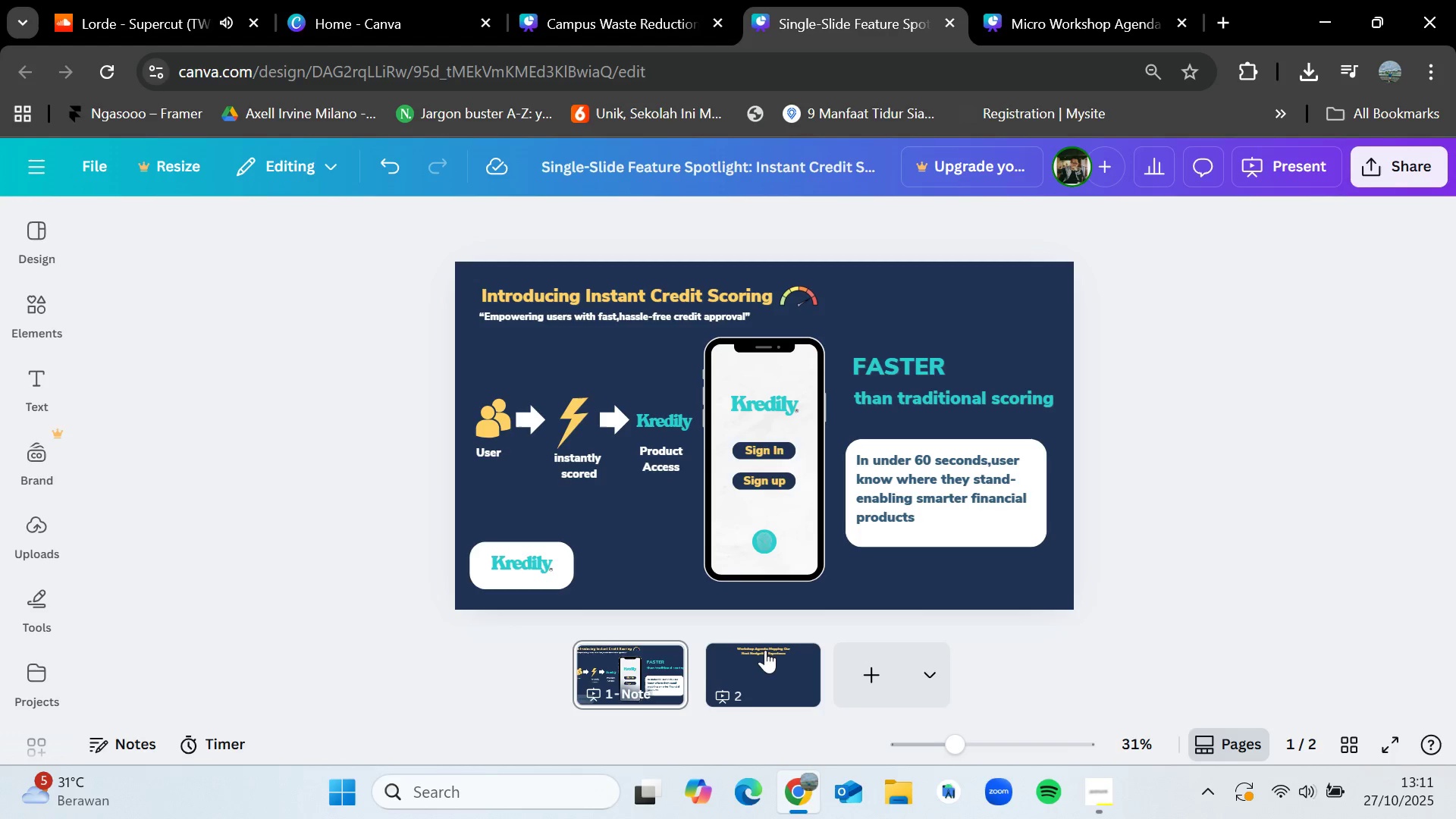 
left_click([765, 651])
 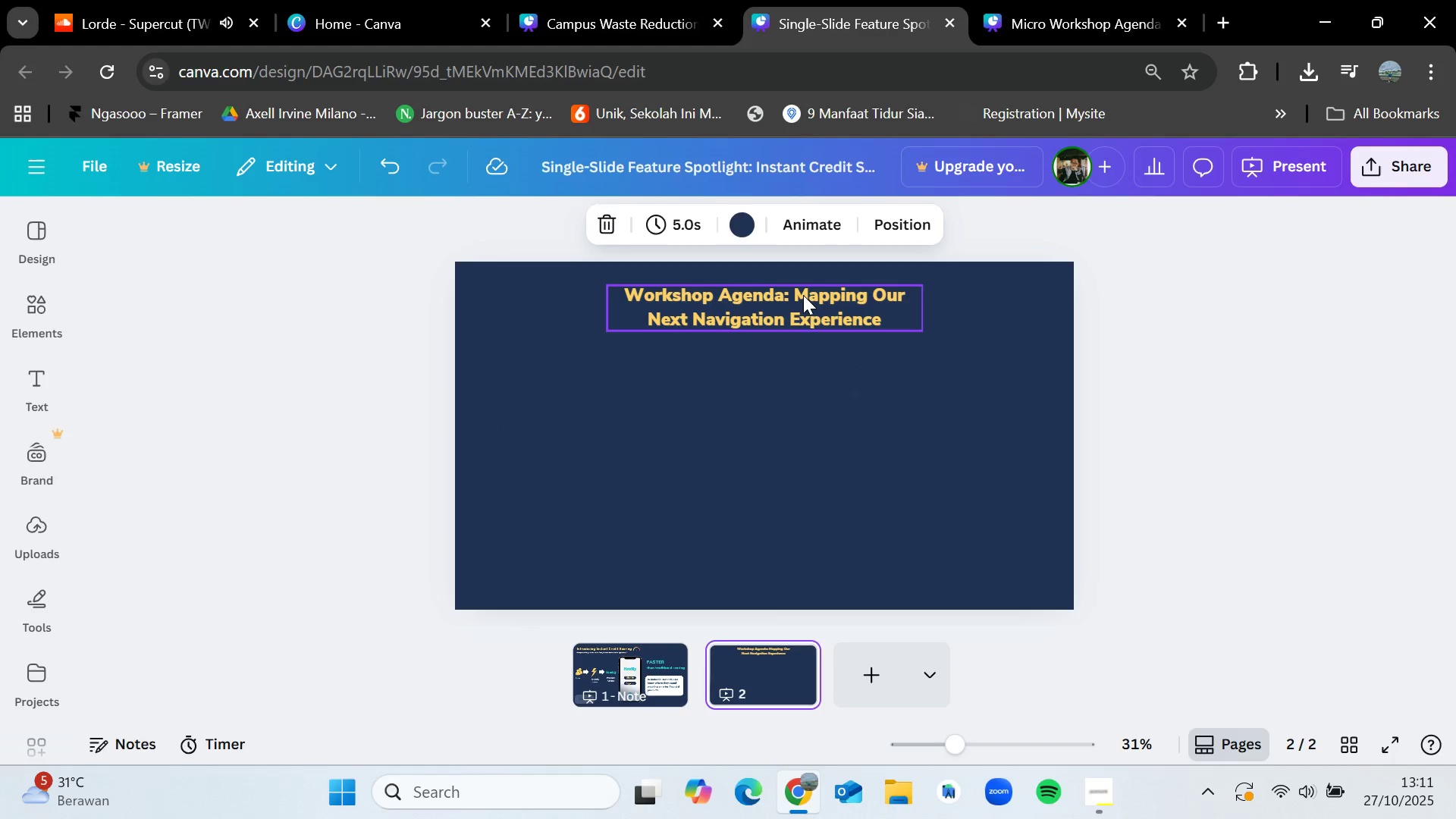 
left_click([803, 295])
 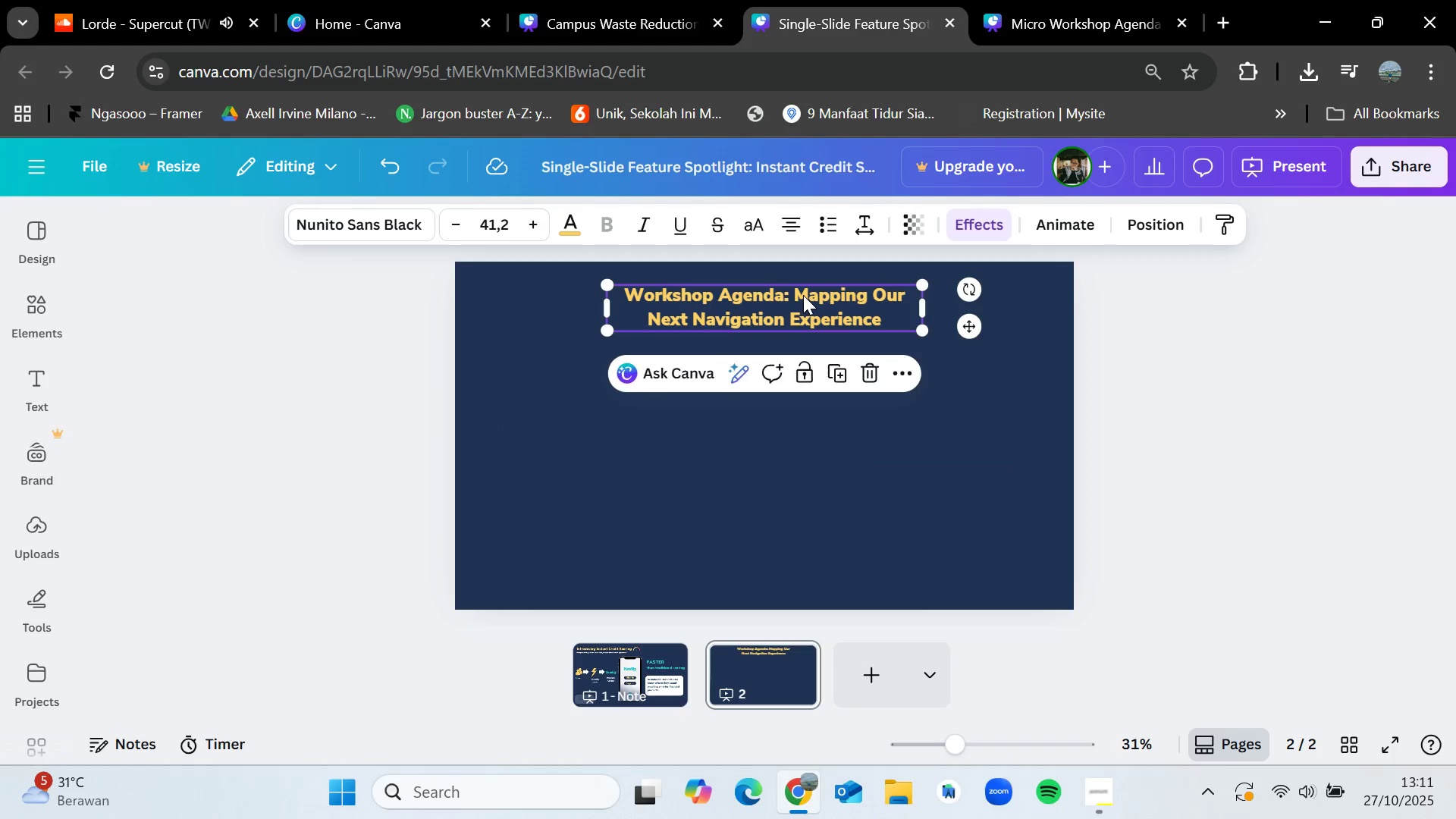 
key(Control+C)
 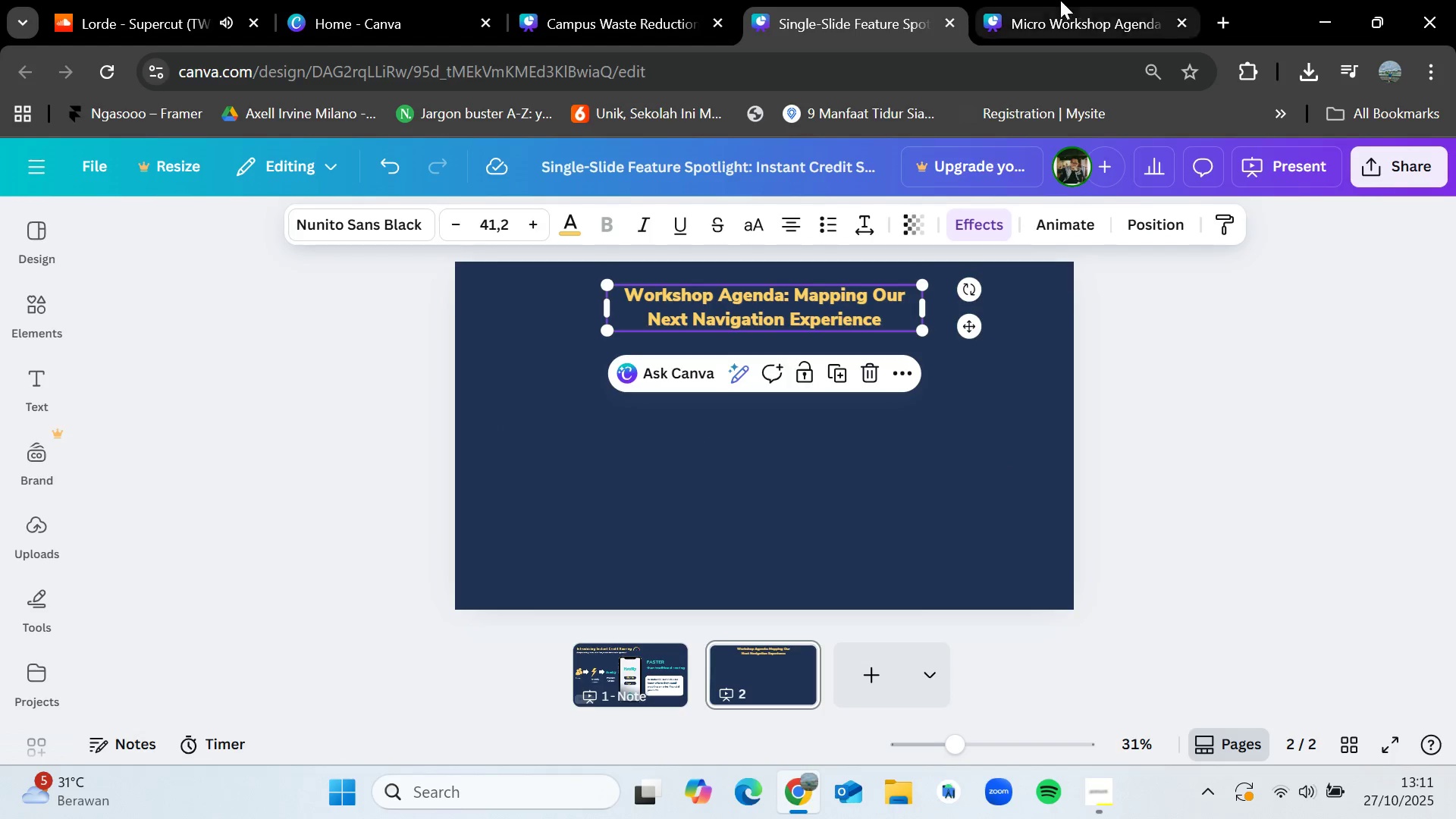 
left_click([1060, 0])
 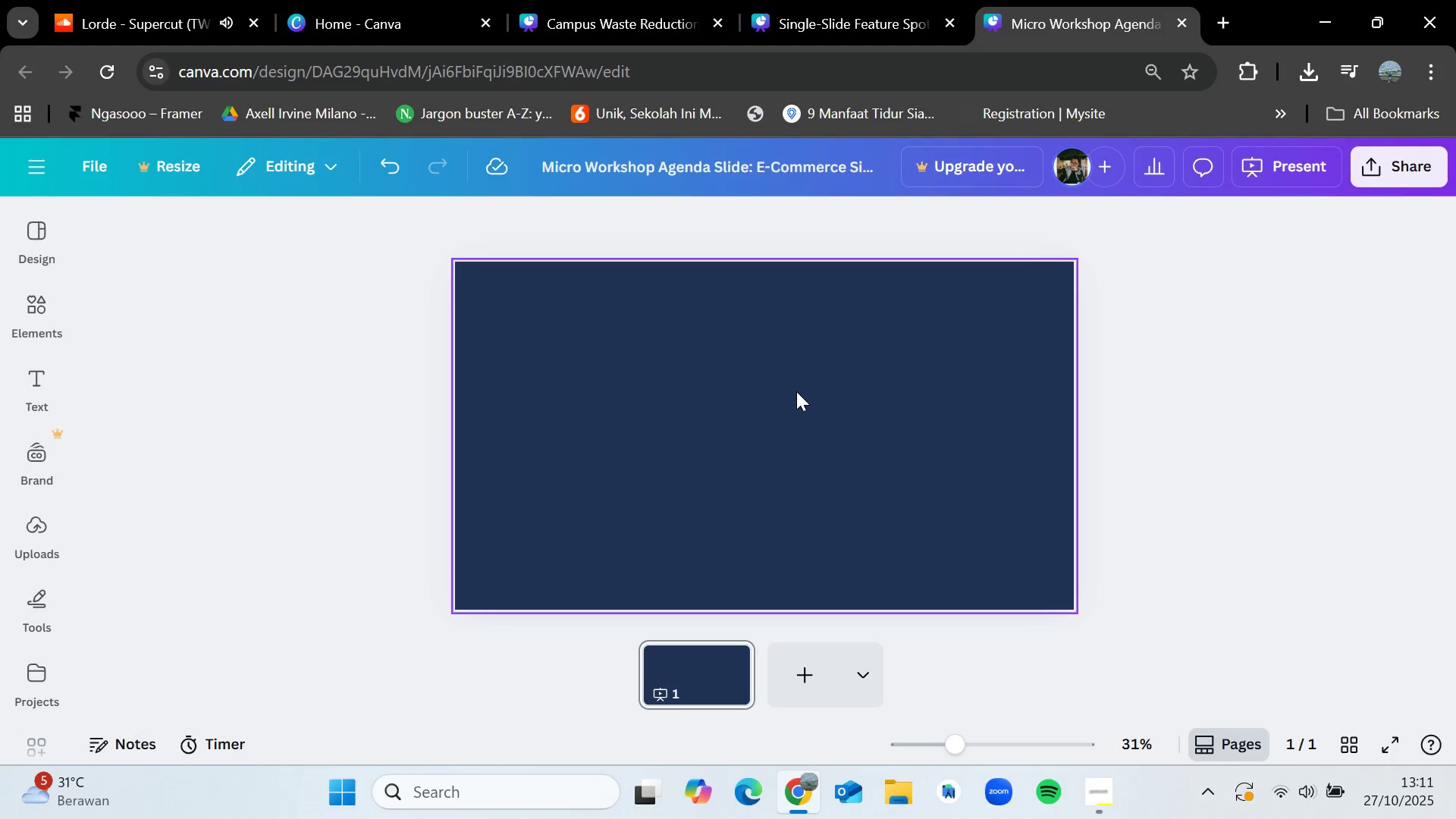 
left_click([796, 391])
 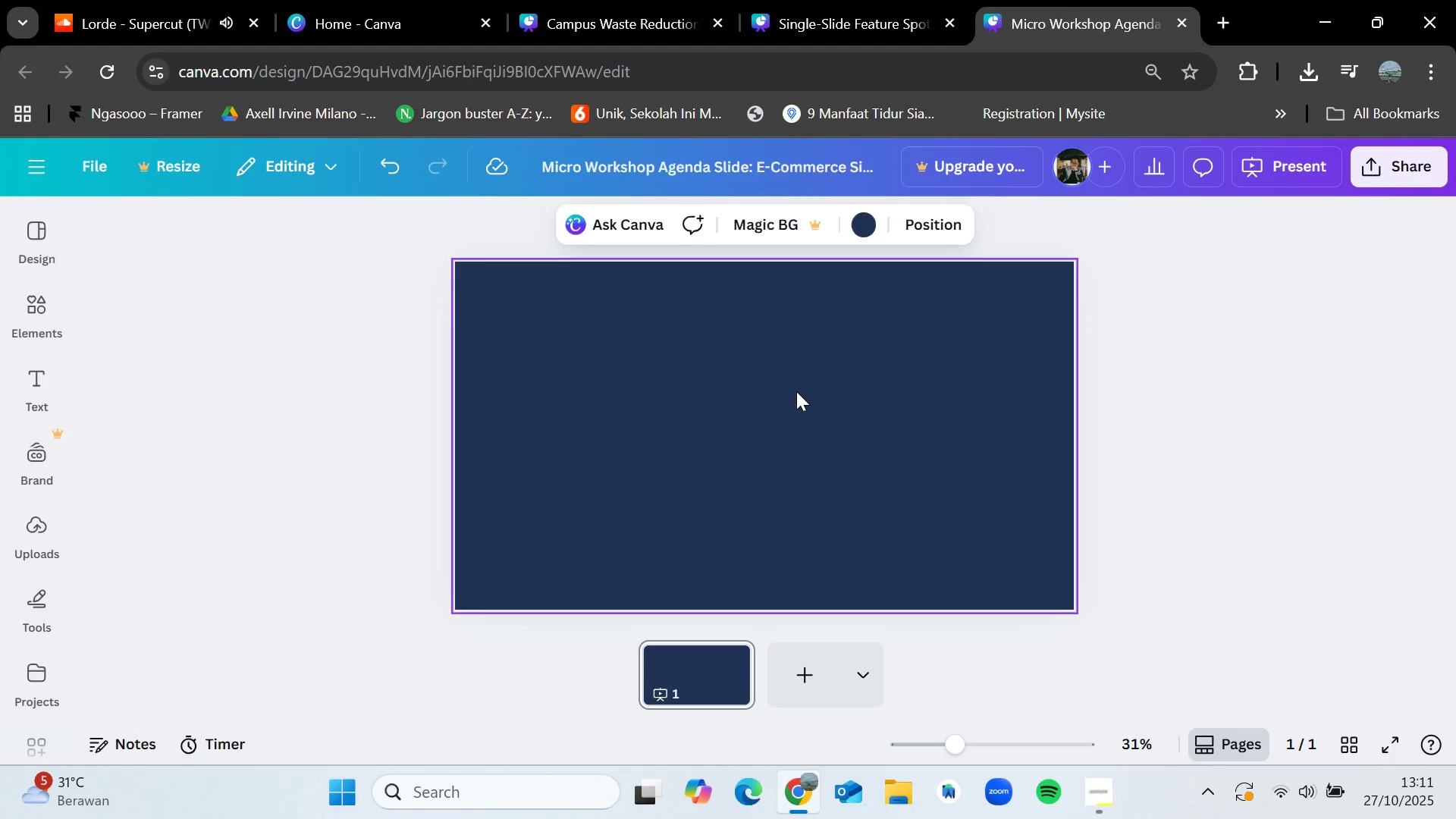 
key(Control+V)
 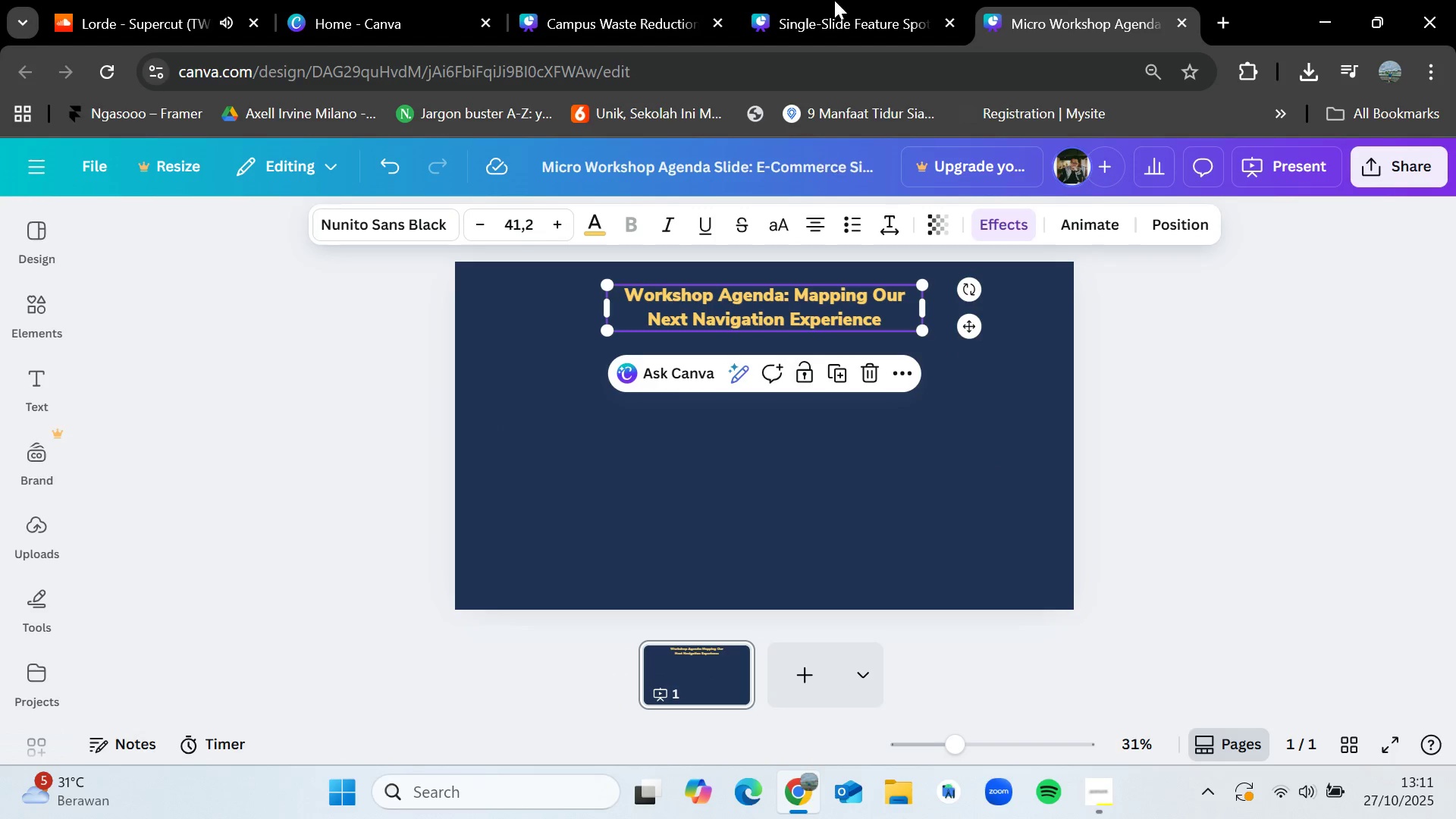 
left_click([834, 0])
 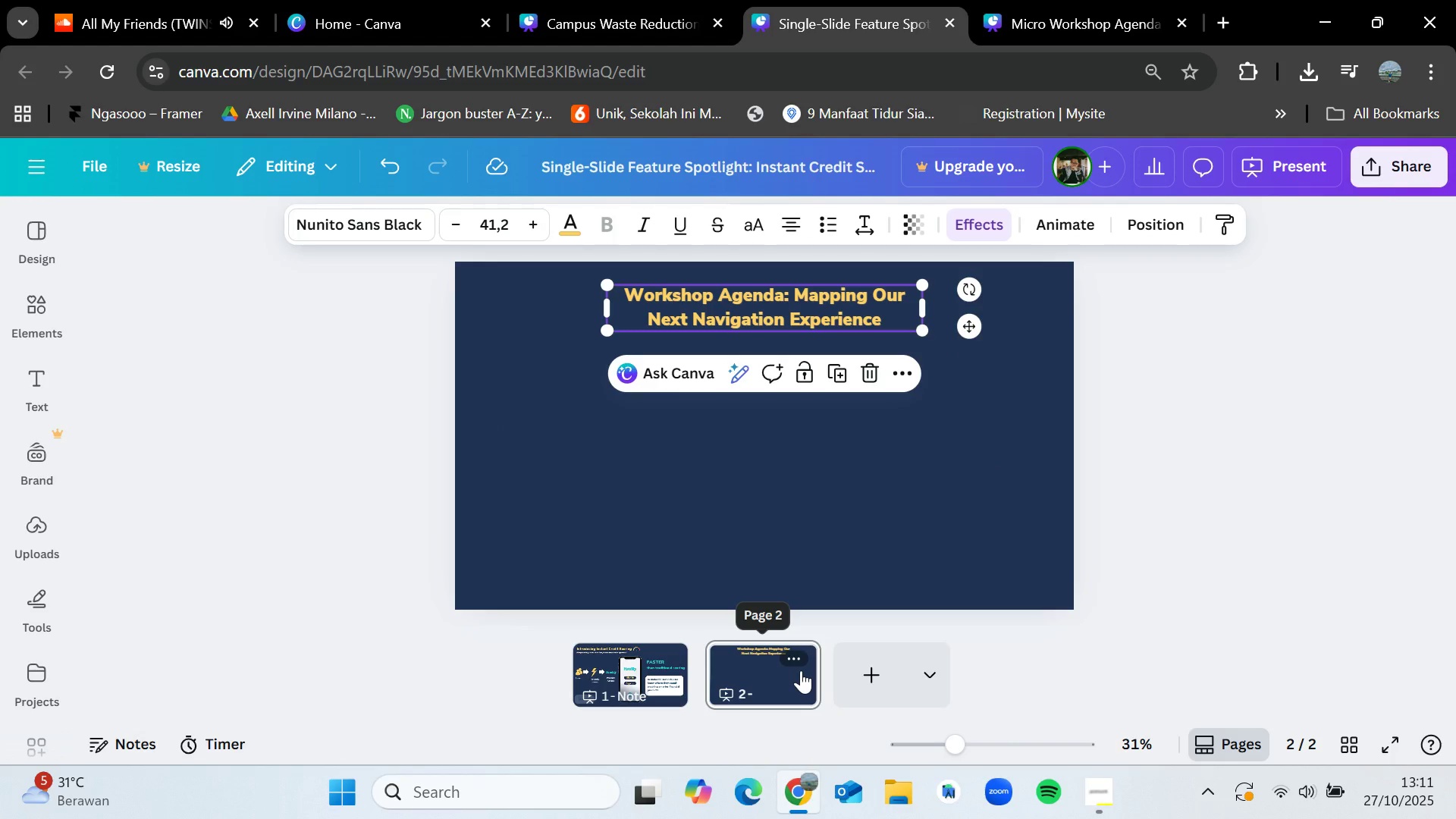 
key(Delete)
 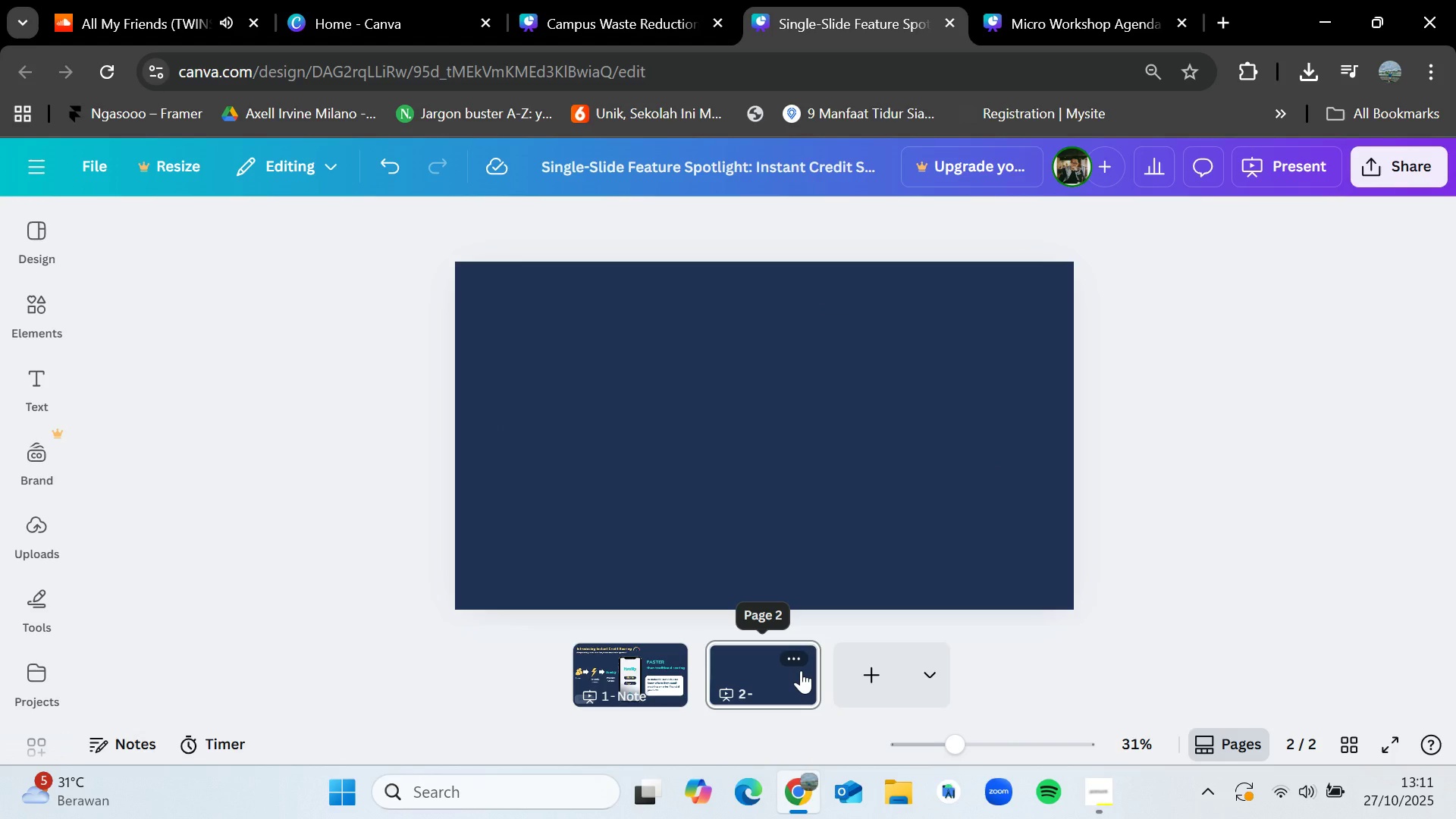 
key(Delete)
 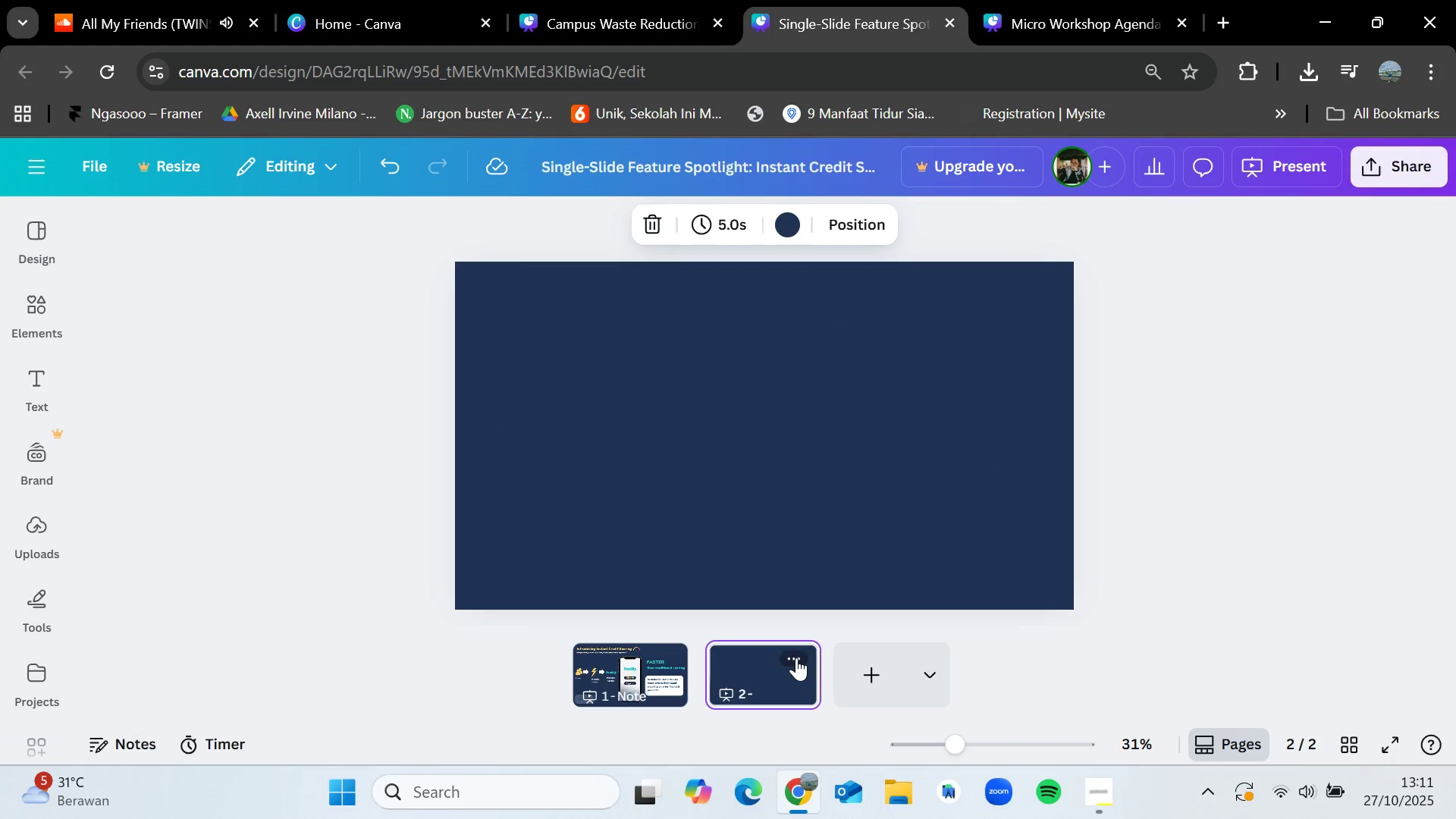 
left_click([796, 651])
 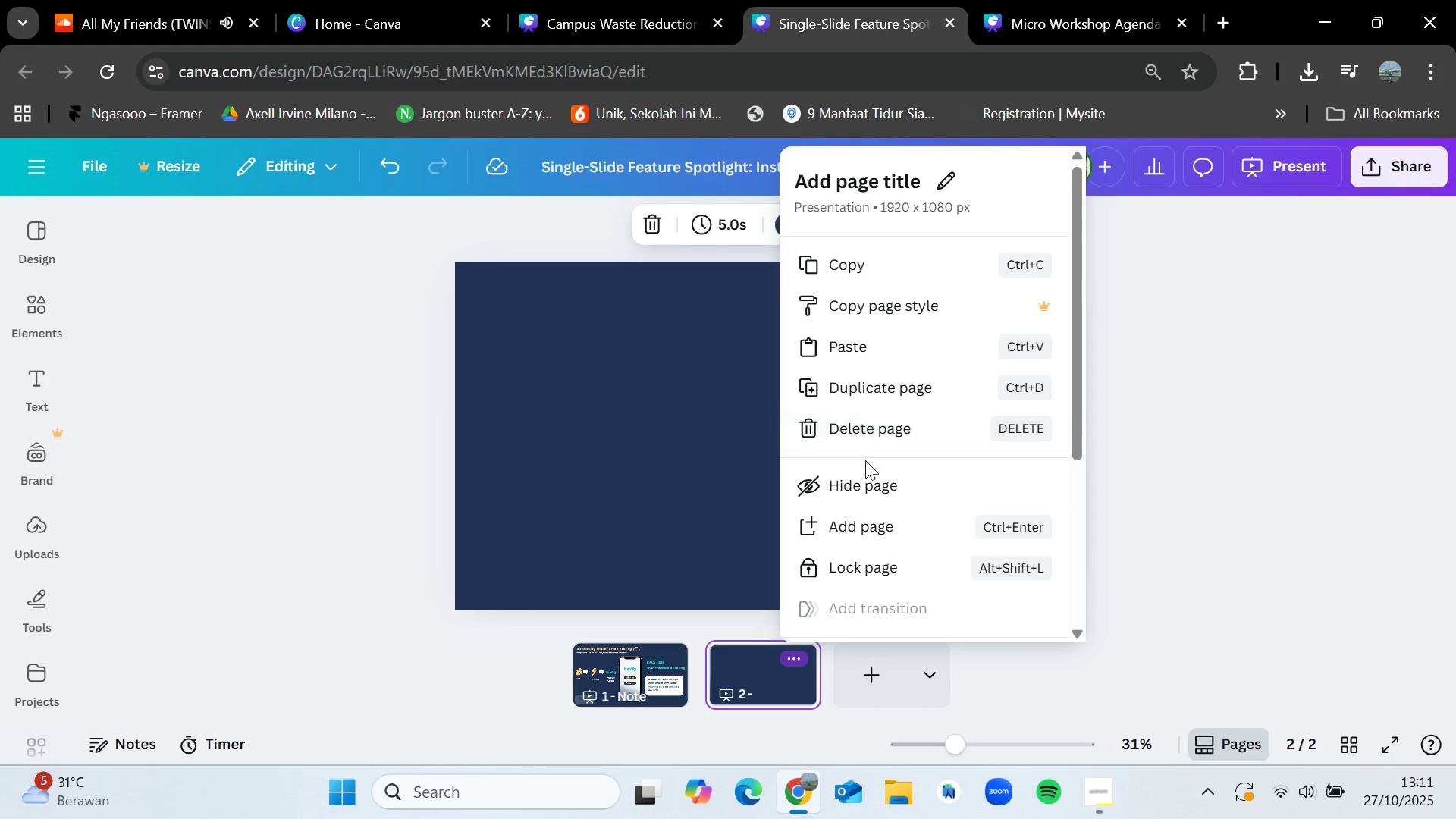 
left_click([863, 427])
 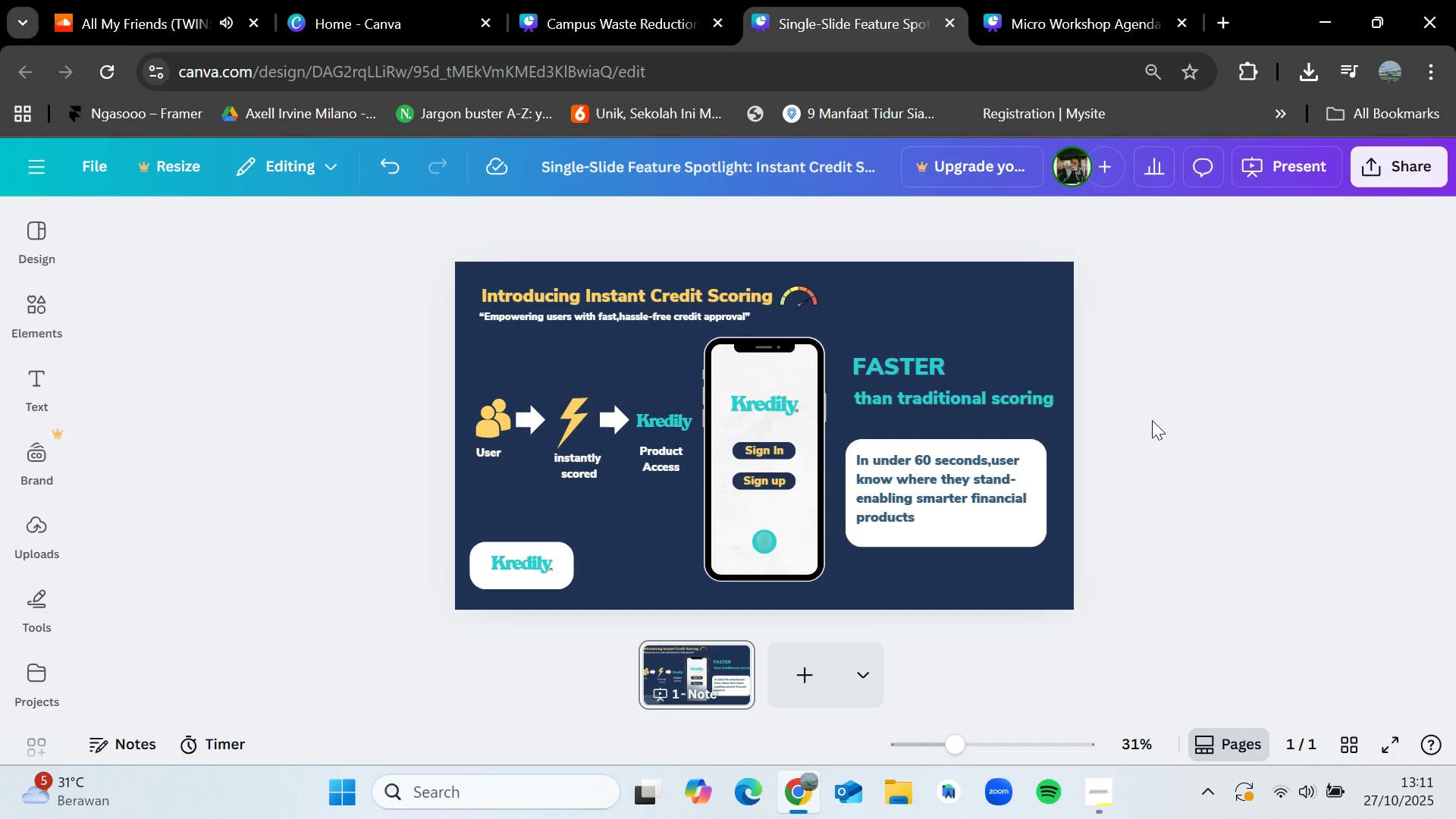 
double_click([1105, 0])
 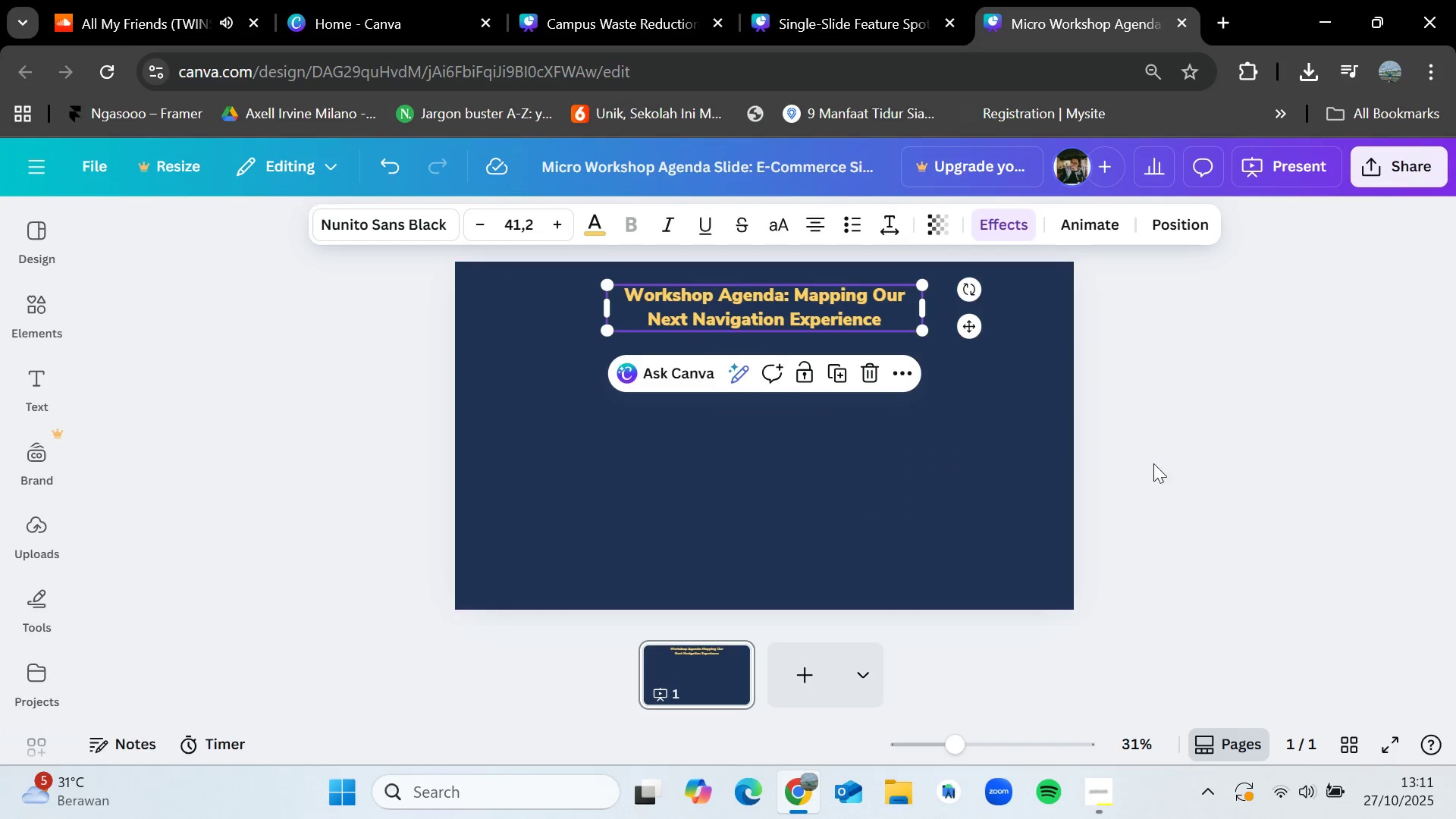 
left_click([1162, 477])
 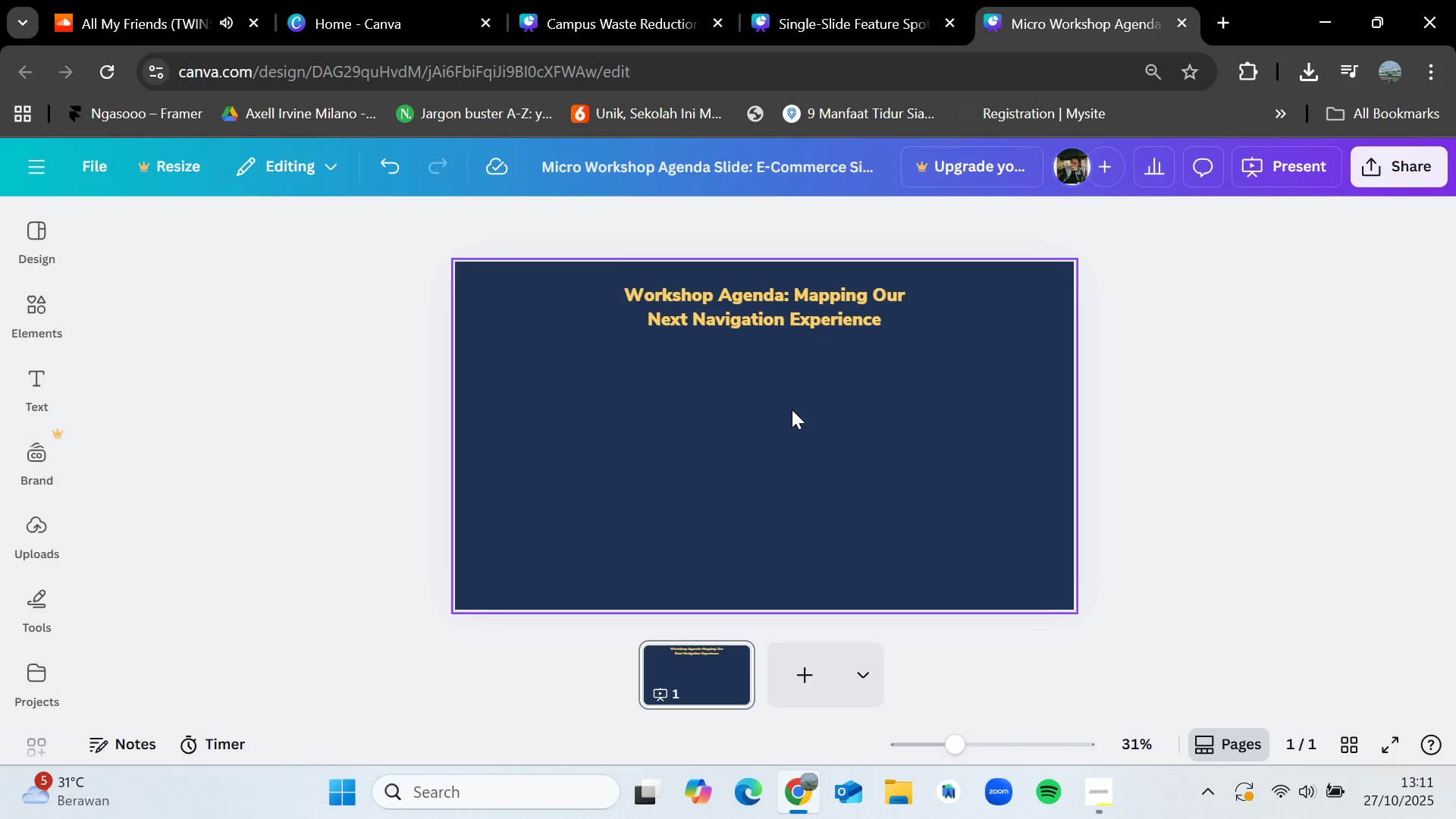 
wait(5.29)
 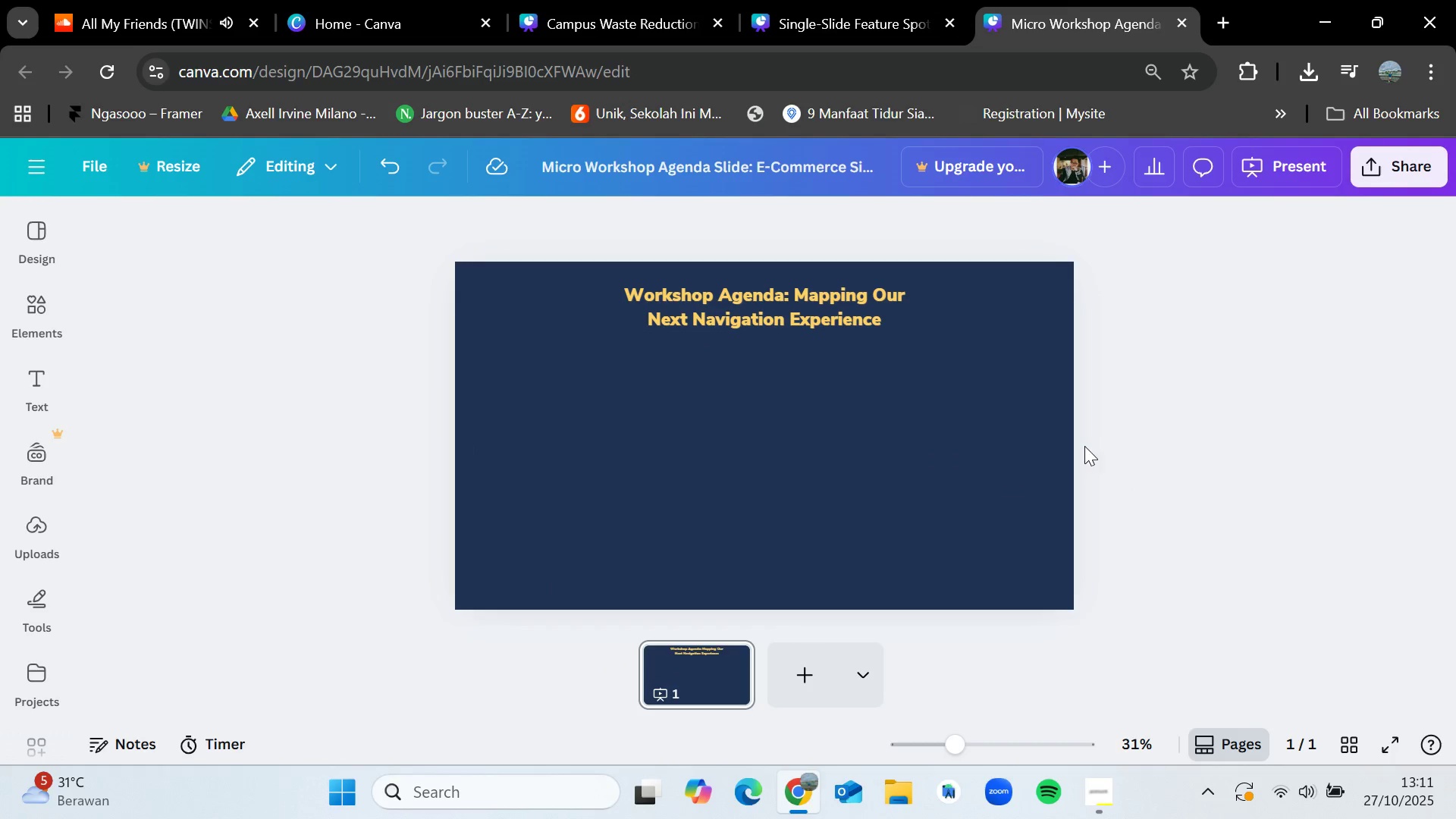 
left_click([29, 300])
 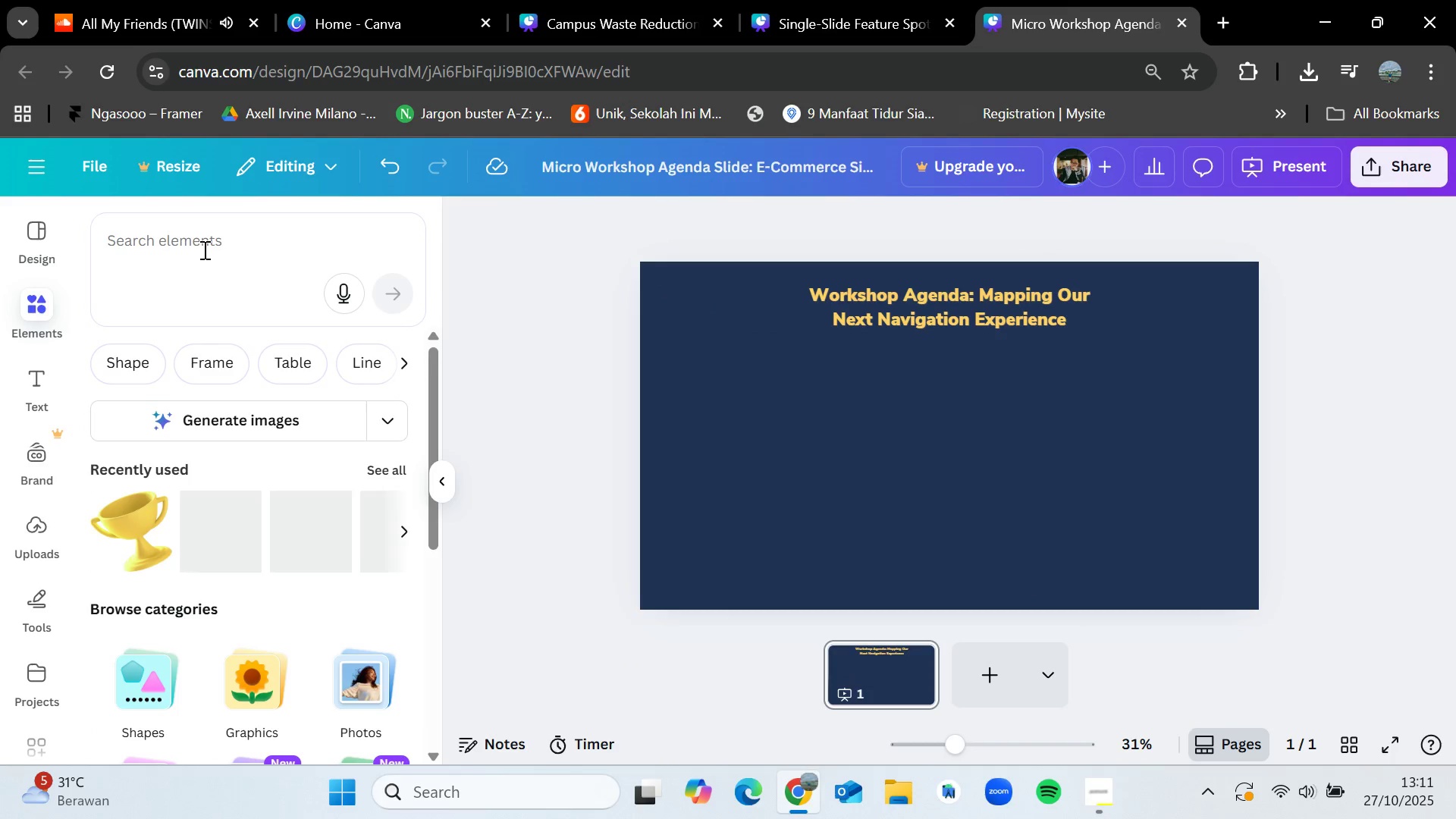 
left_click([203, 249])
 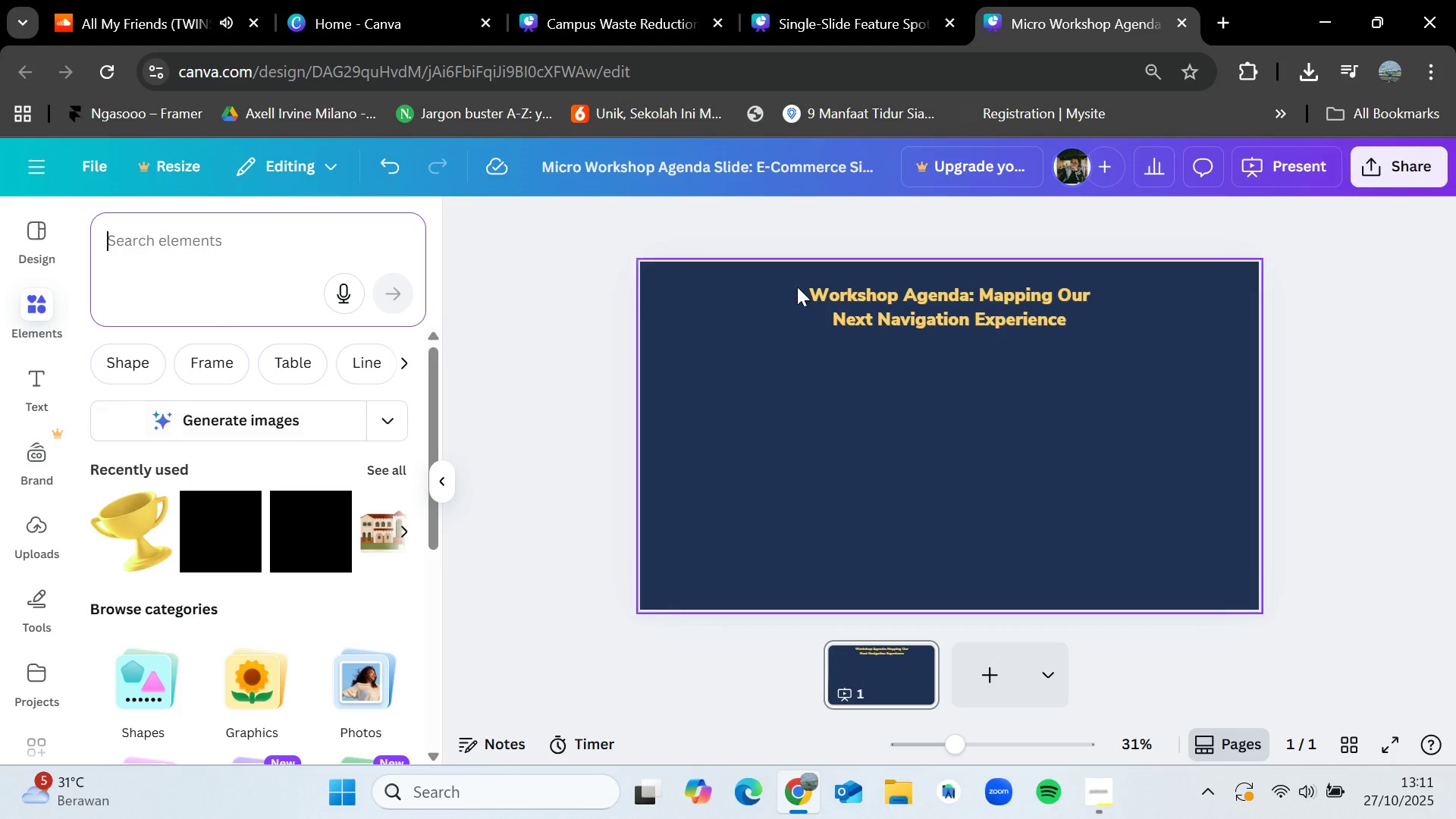 
left_click([852, 0])
 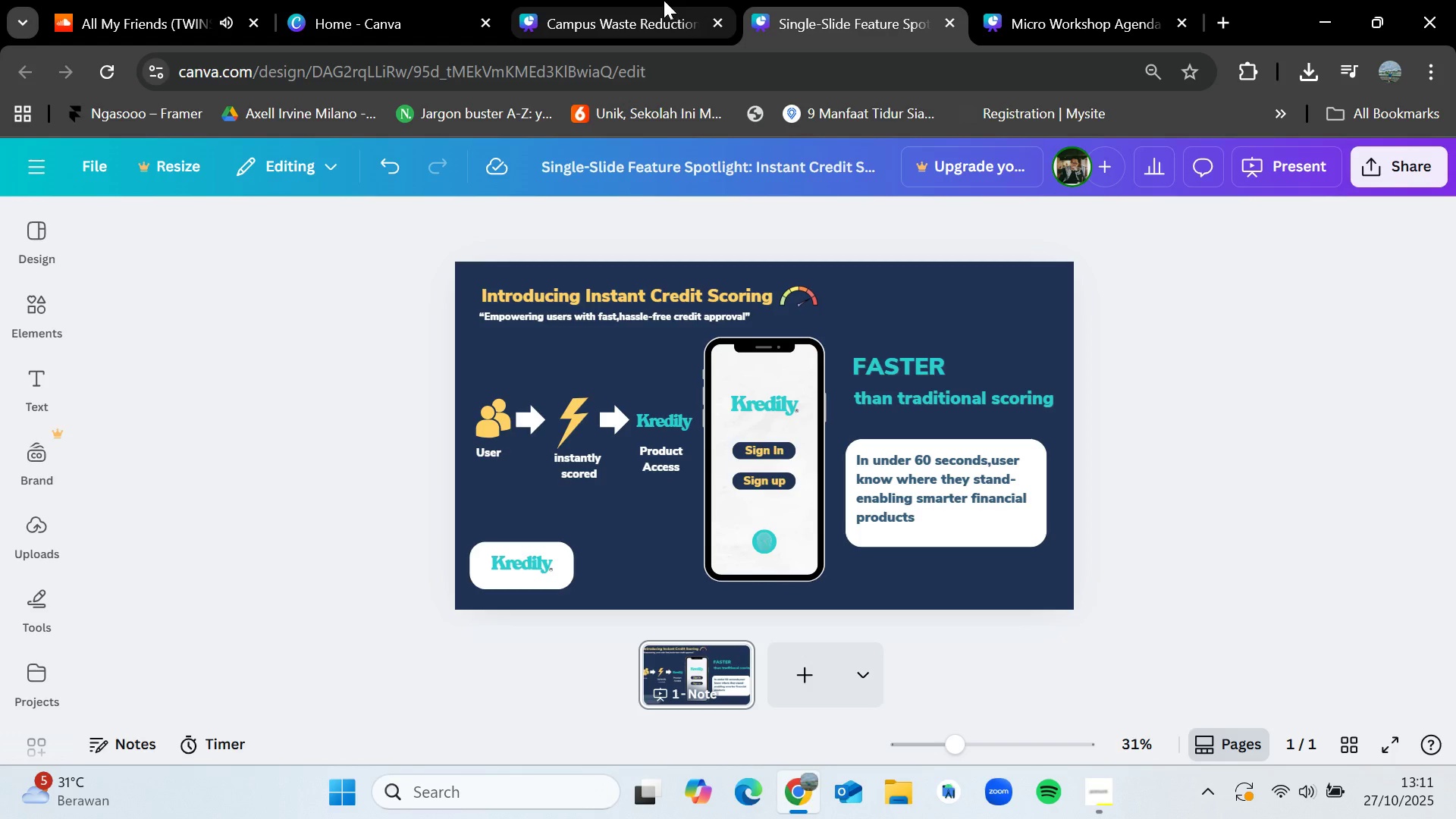 
left_click([658, 0])
 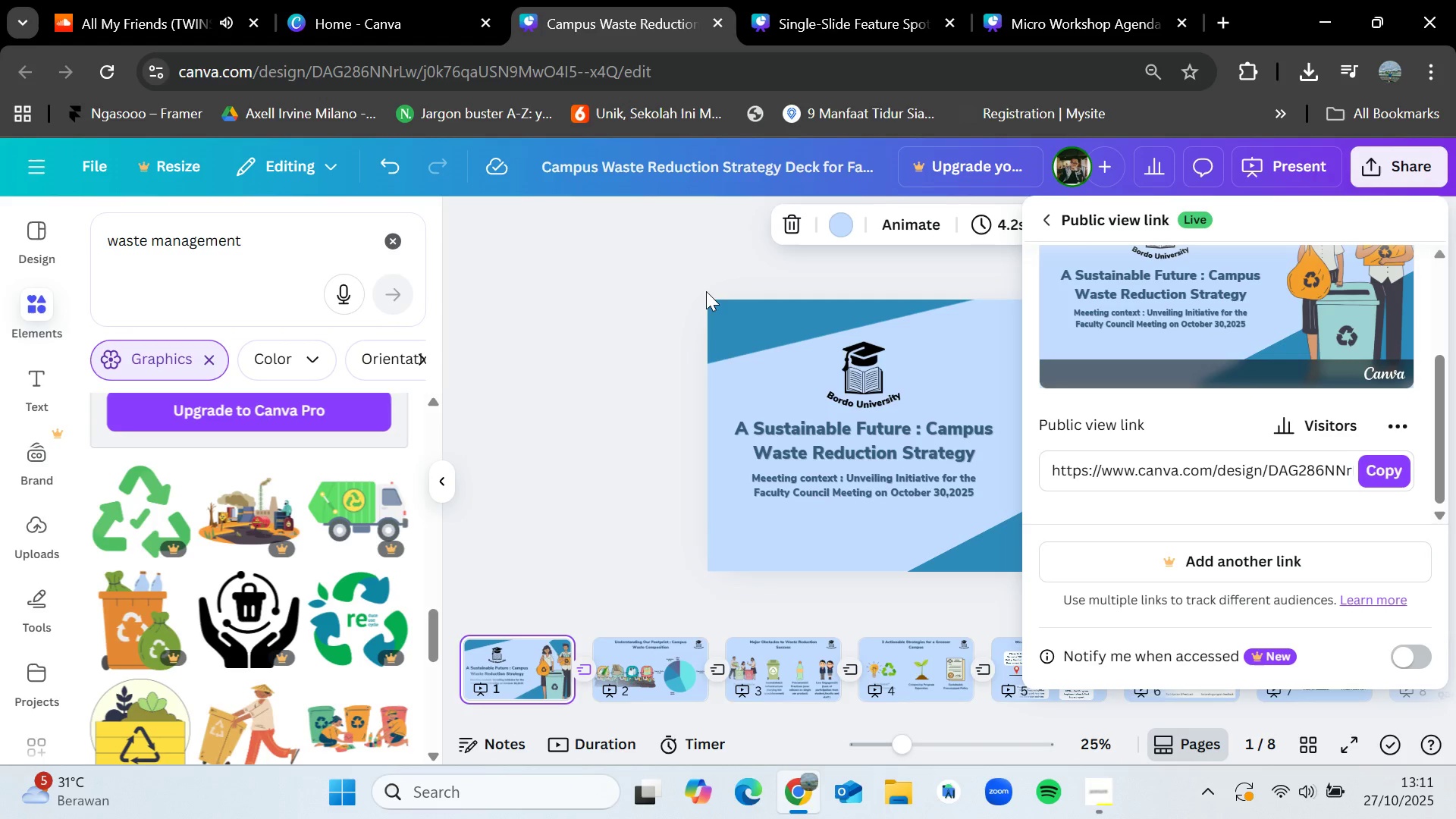 
left_click([617, 360])
 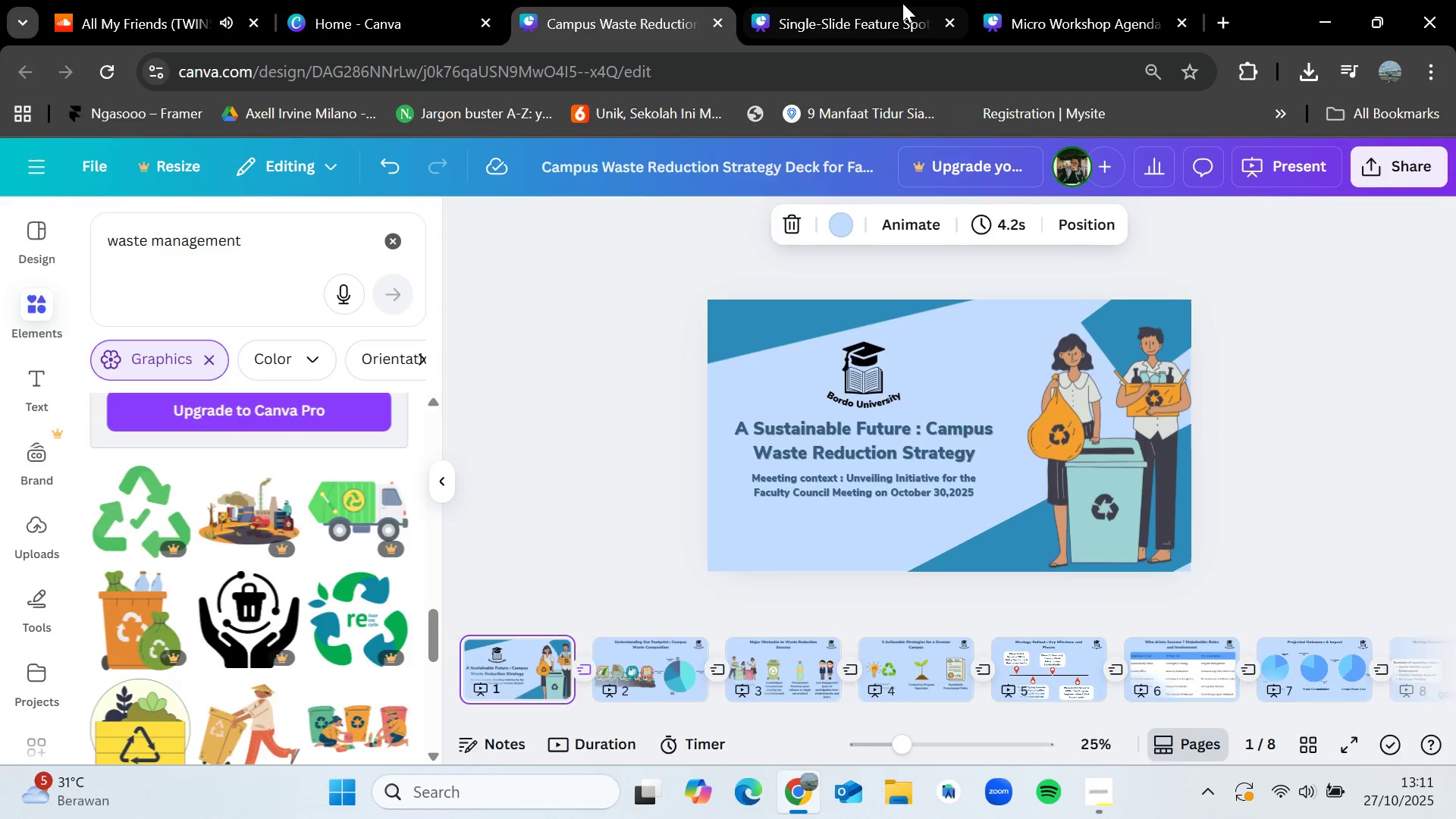 
left_click([894, 0])
 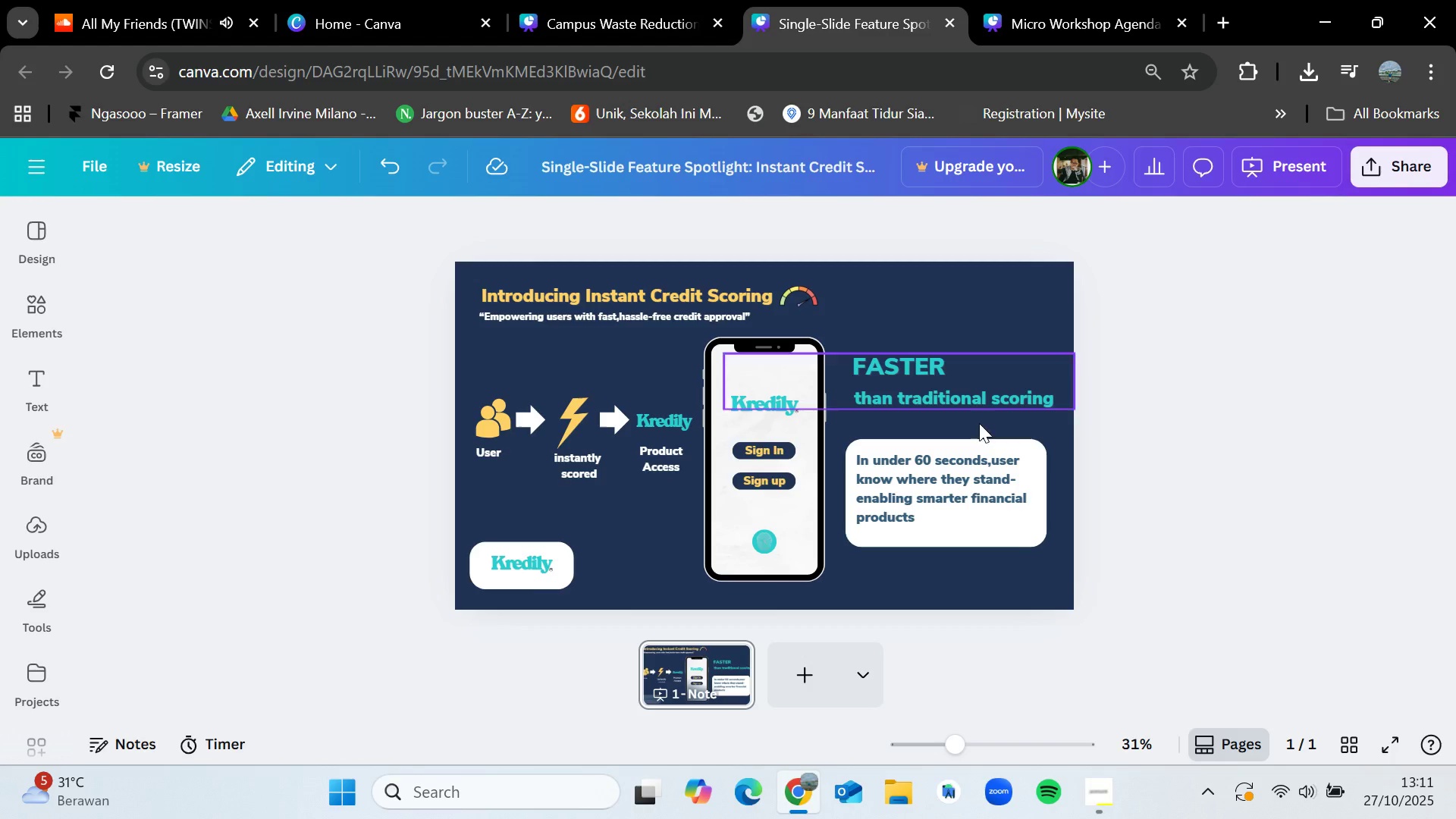 
left_click([970, 485])
 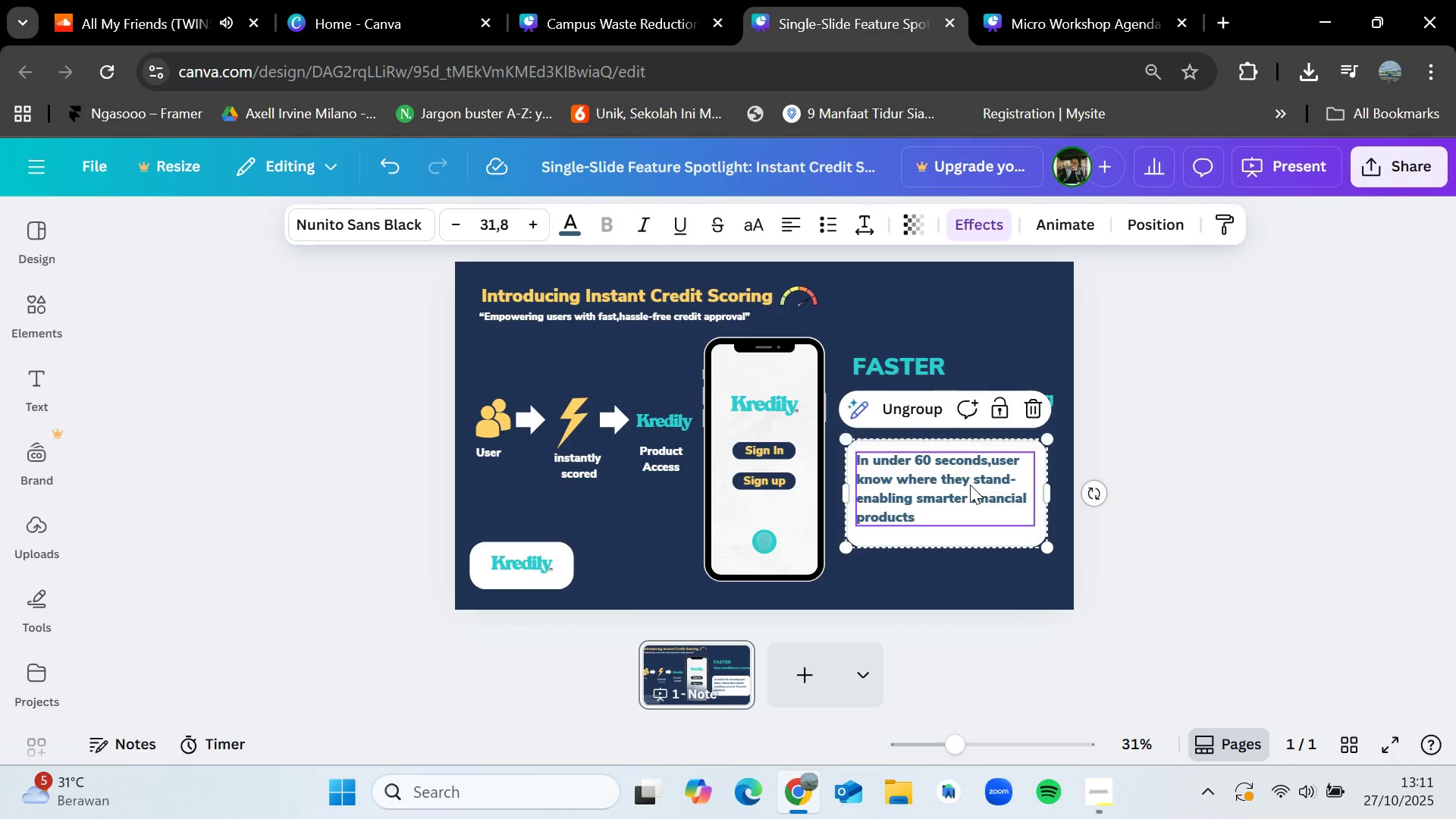 
key(Control+C)
 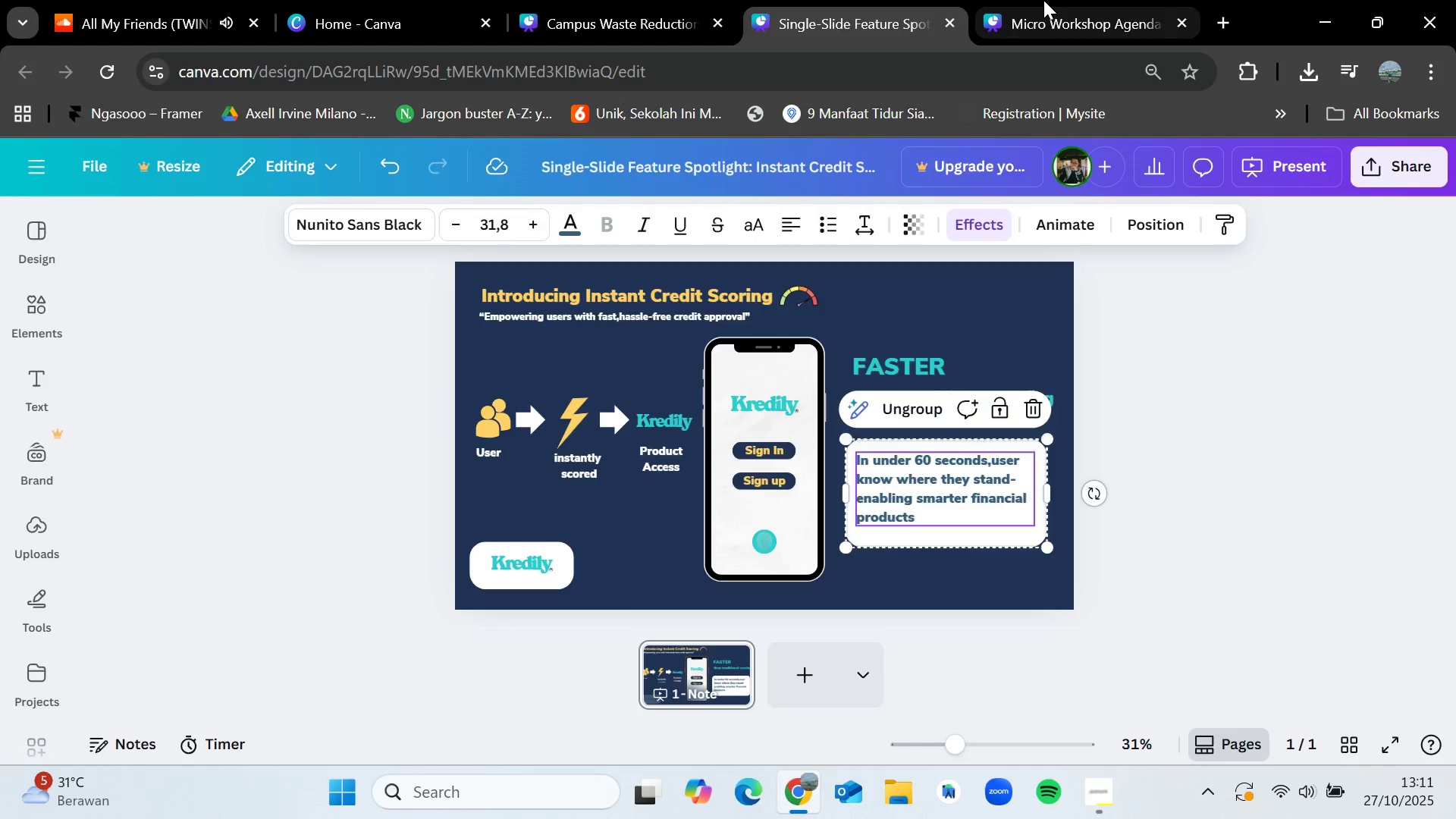 
left_click([1043, 0])
 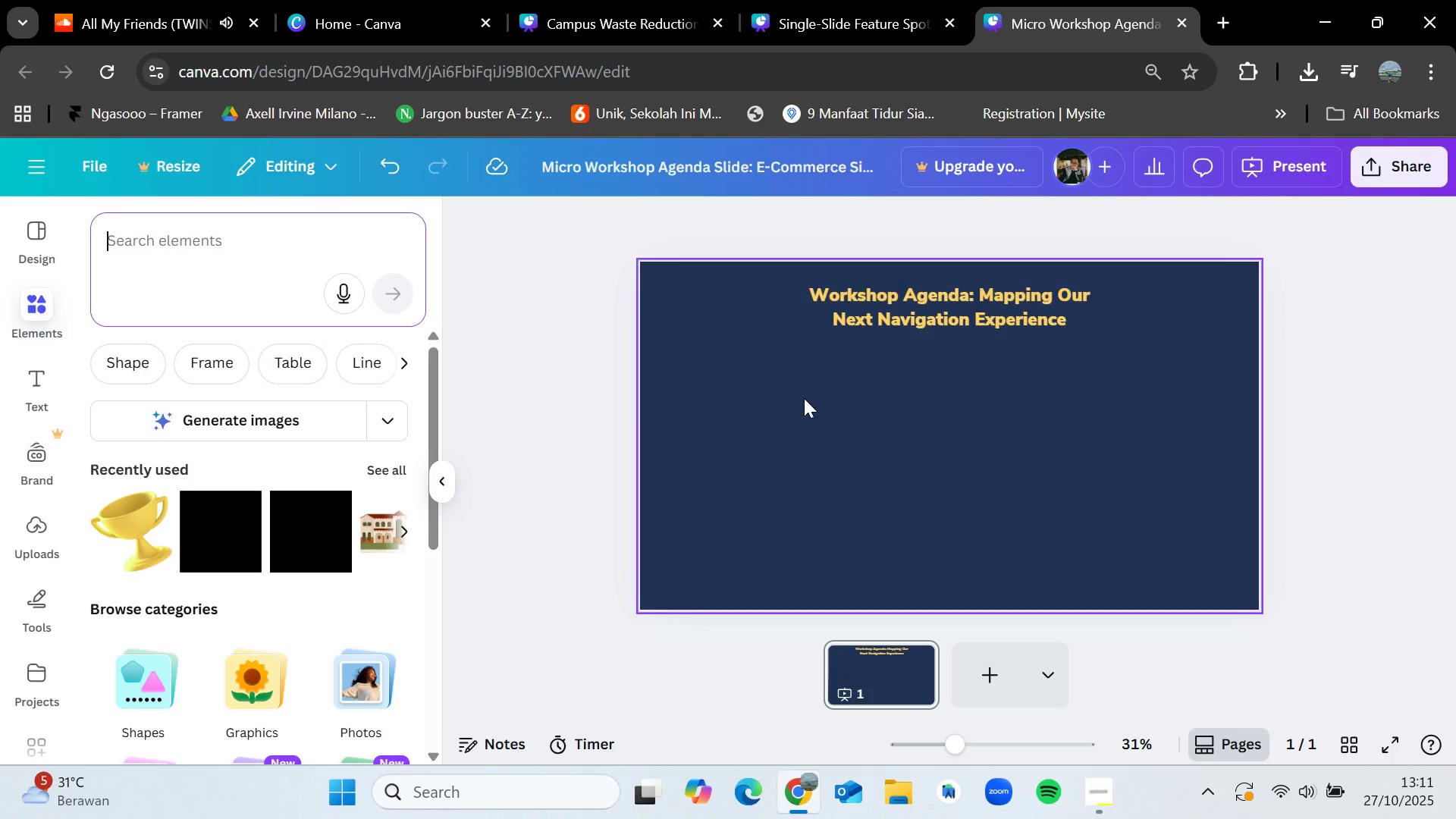 
key(Control+V)
 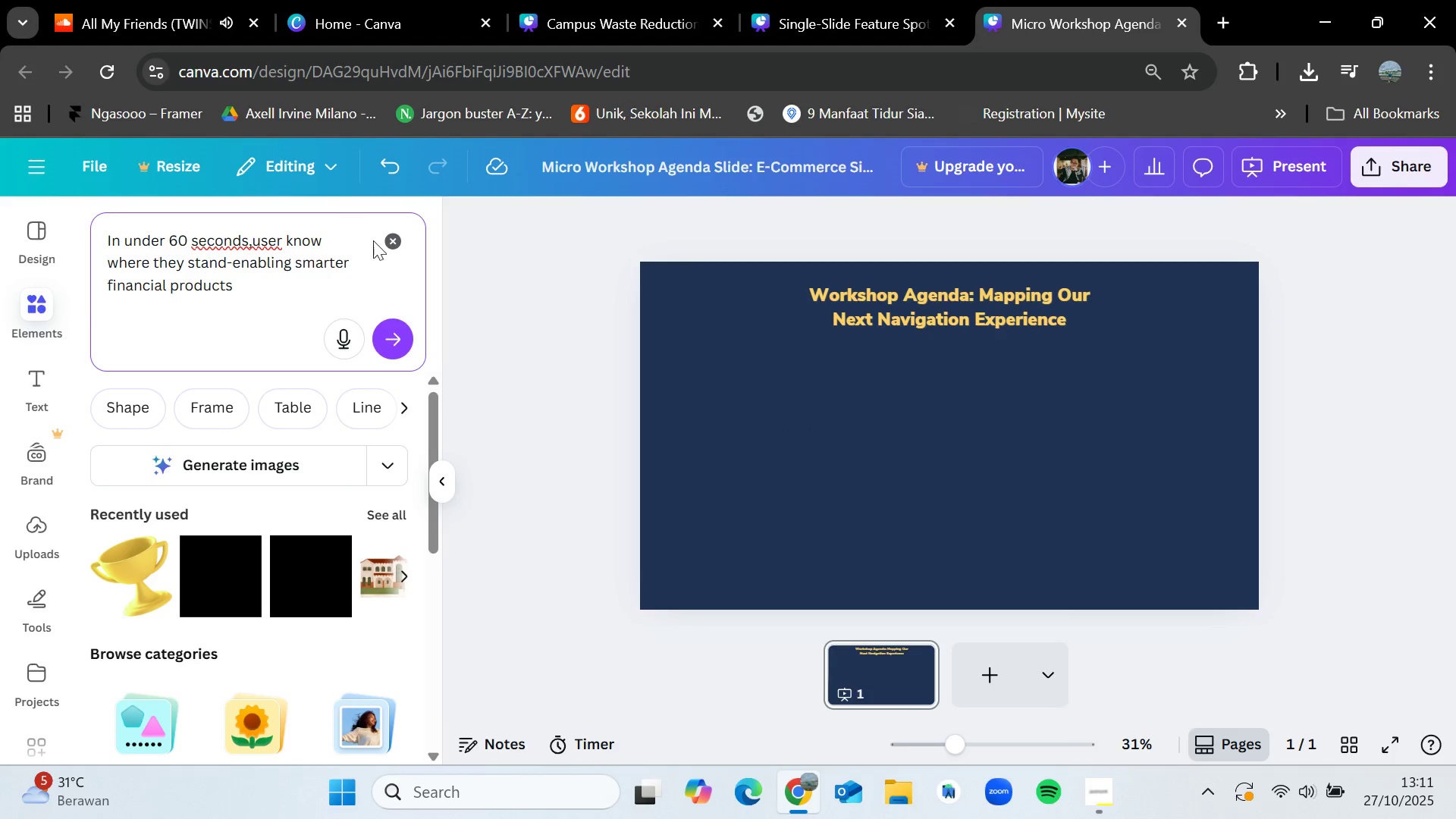 
left_click([388, 242])
 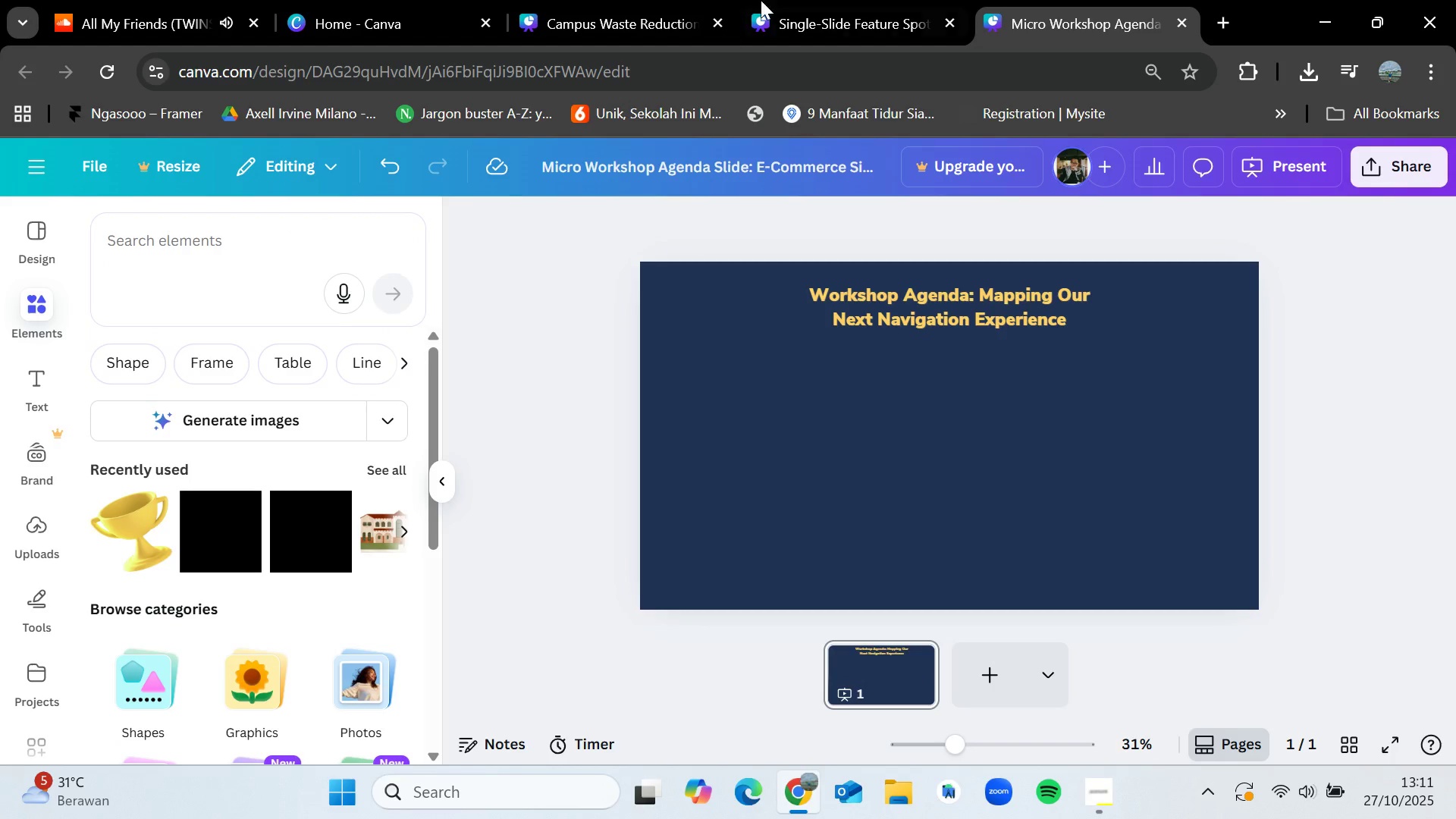 
left_click([761, 0])
 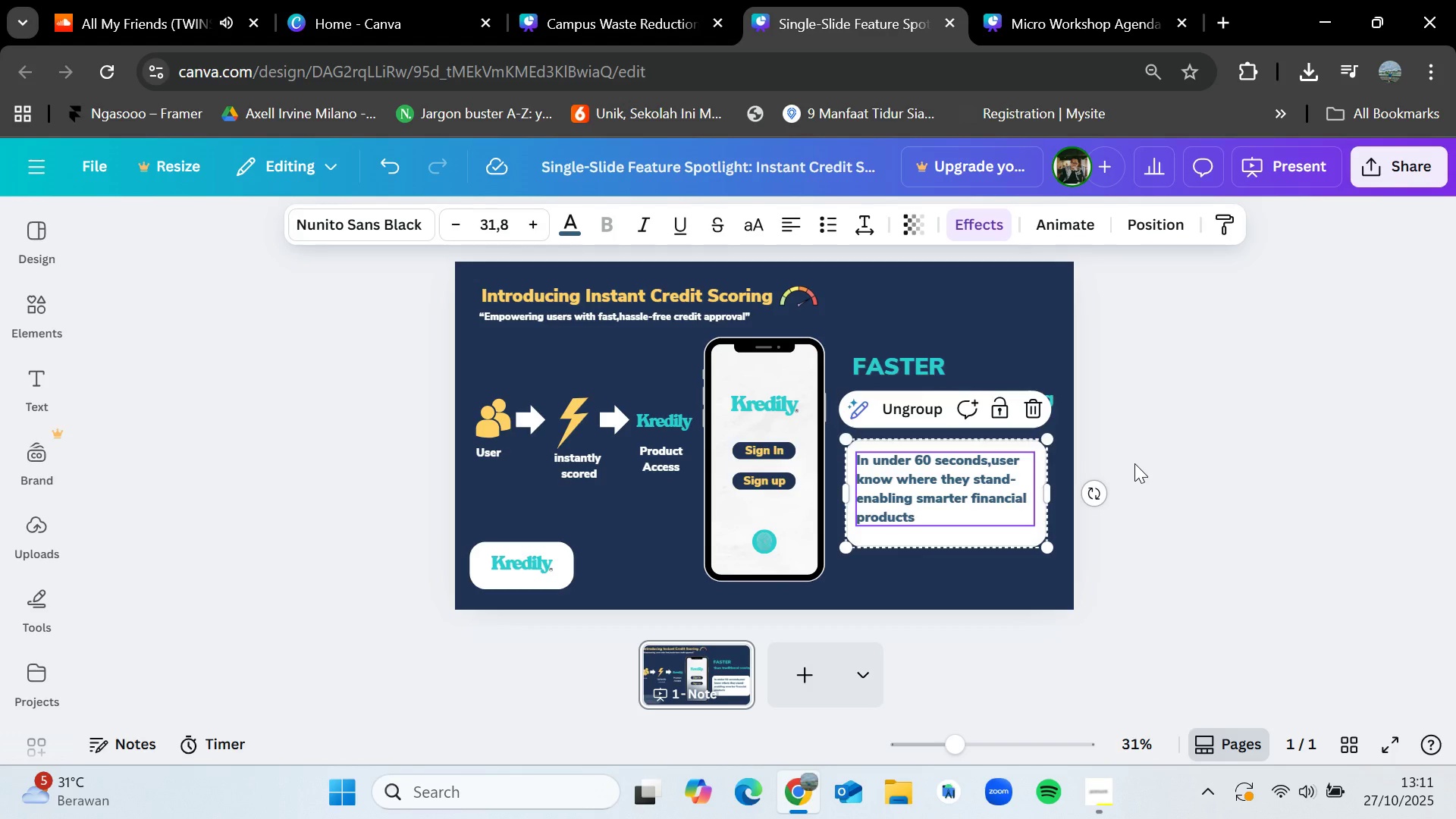 
left_click([1134, 463])
 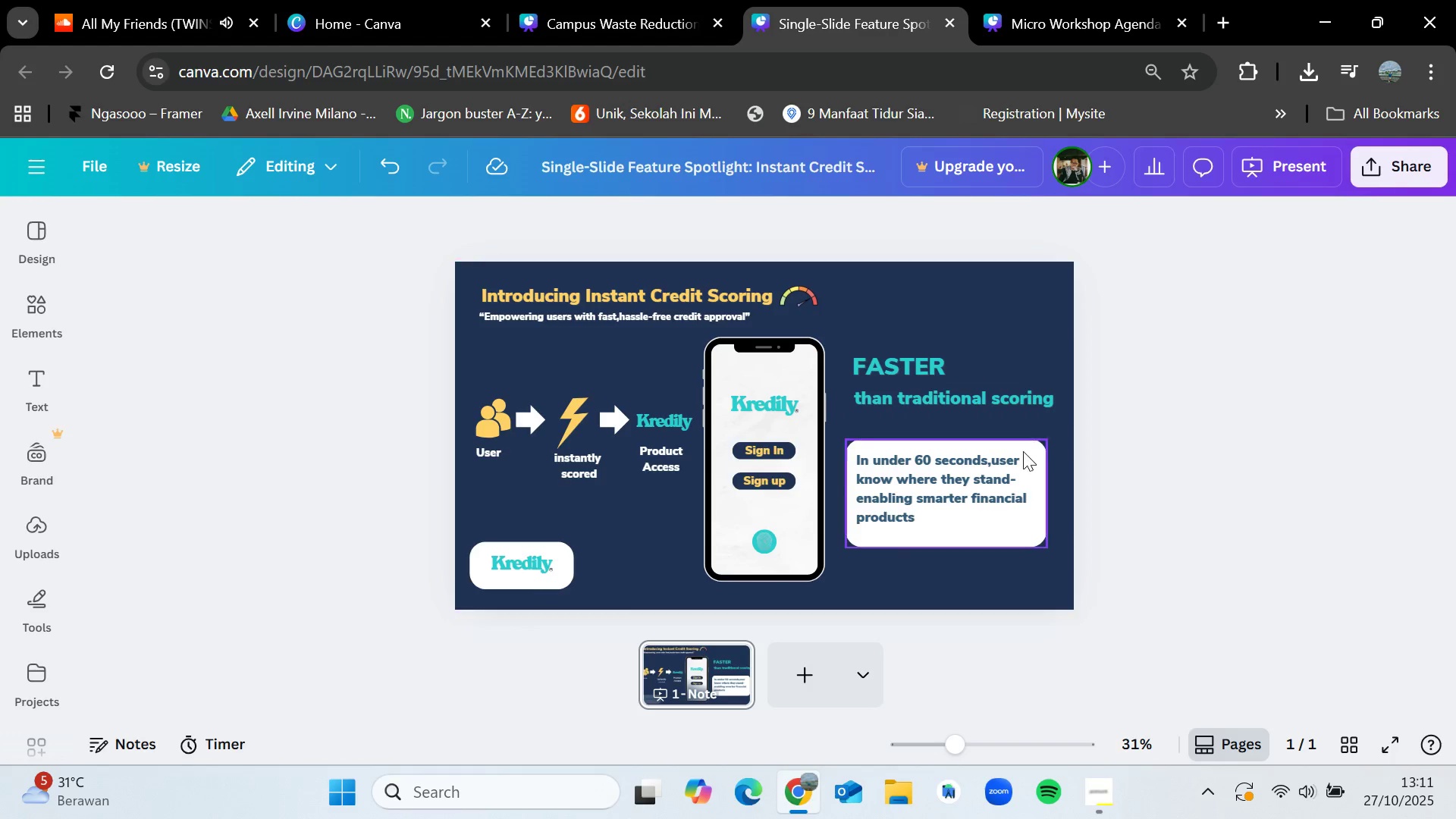 
left_click([1023, 451])
 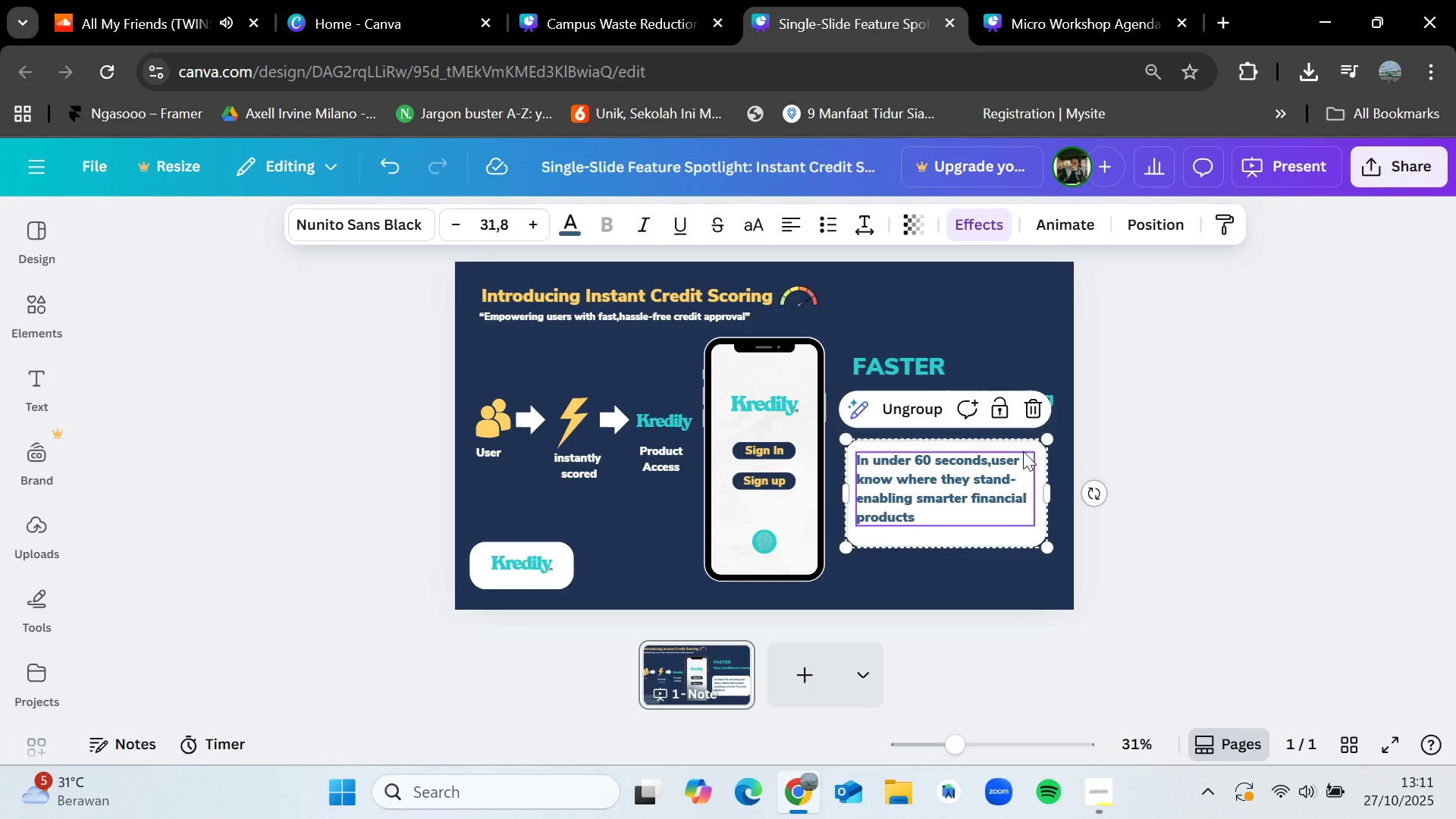 
key(Control+C)
 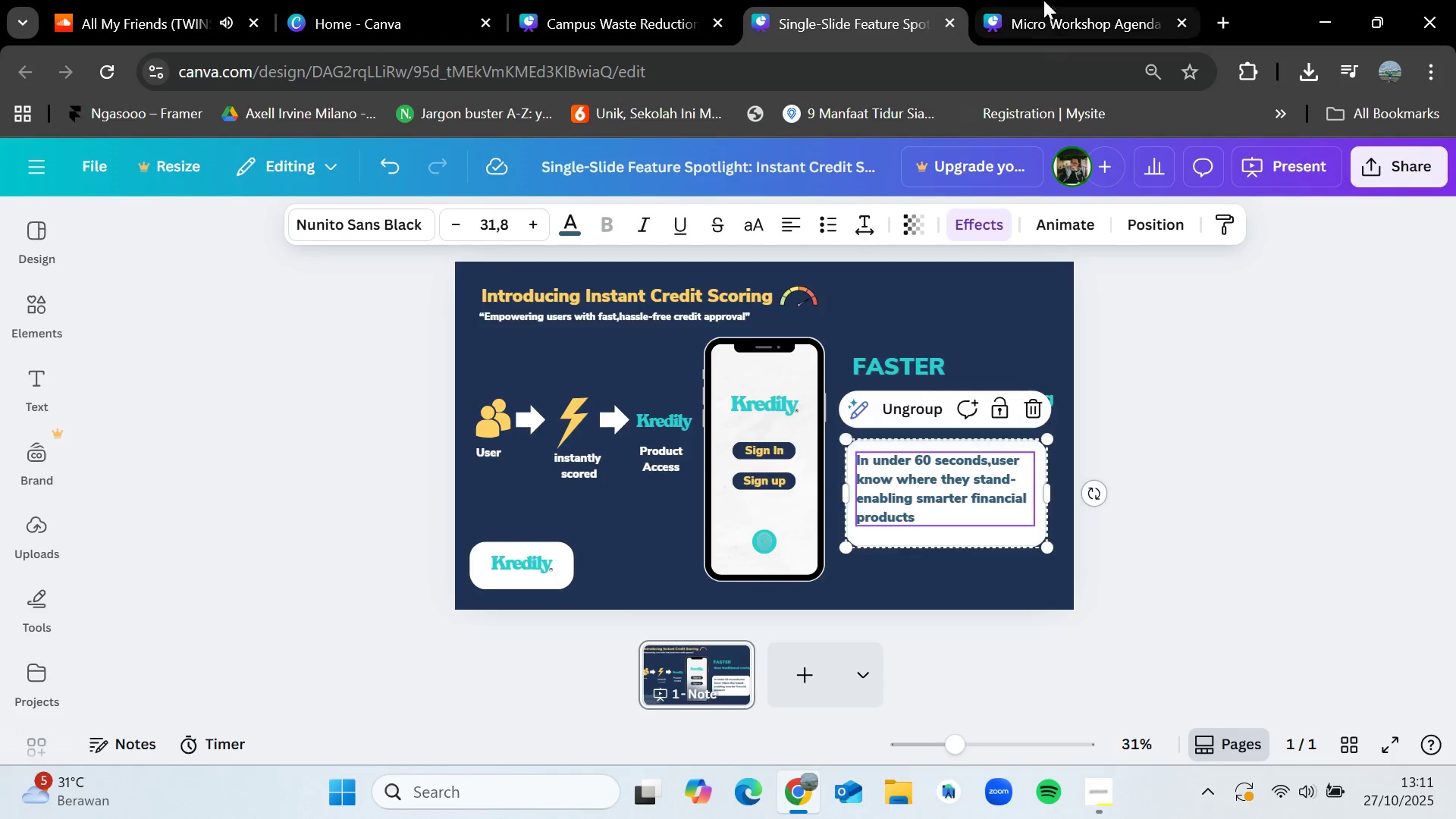 
left_click([1043, 0])
 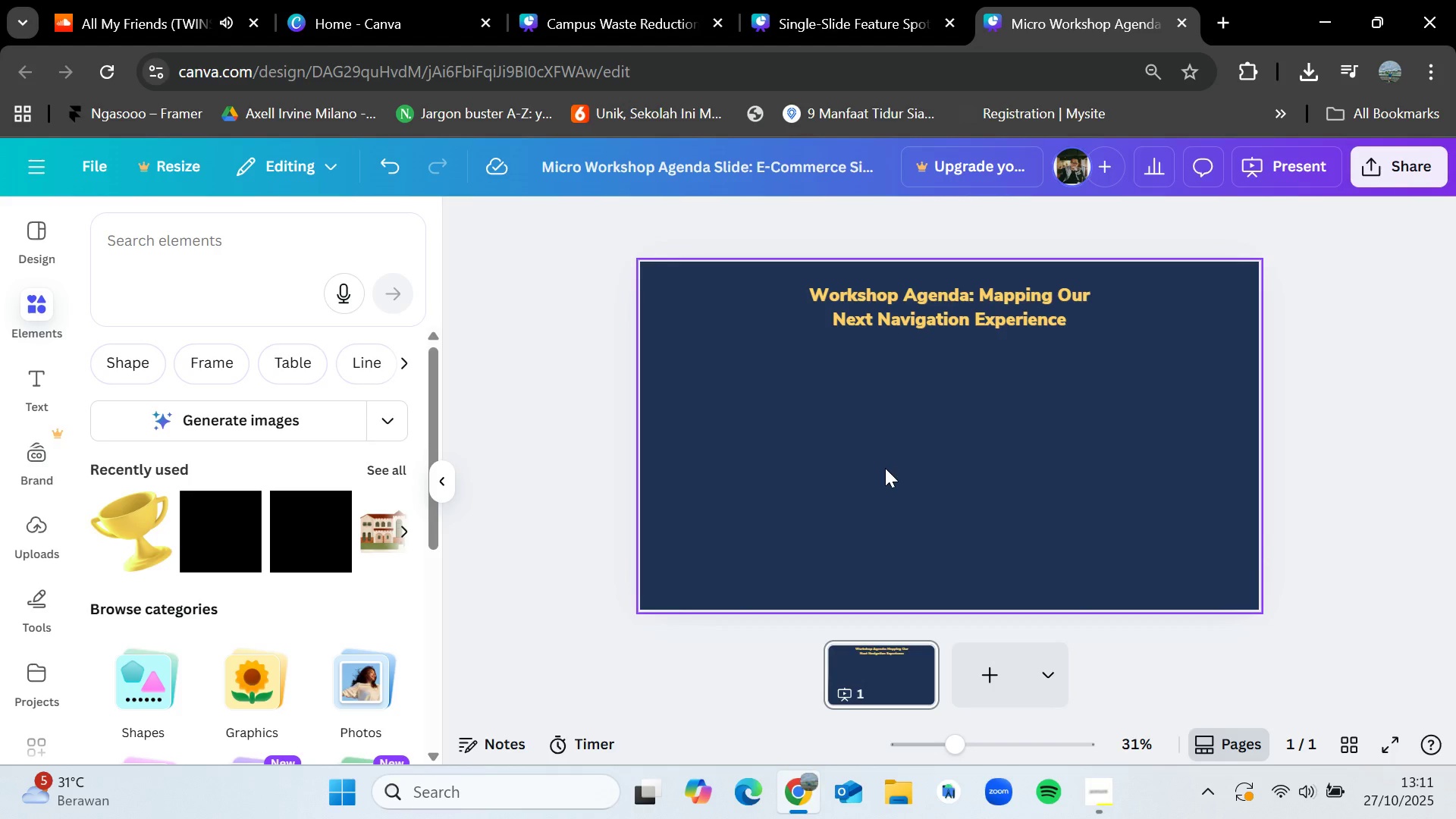 
left_click([885, 468])
 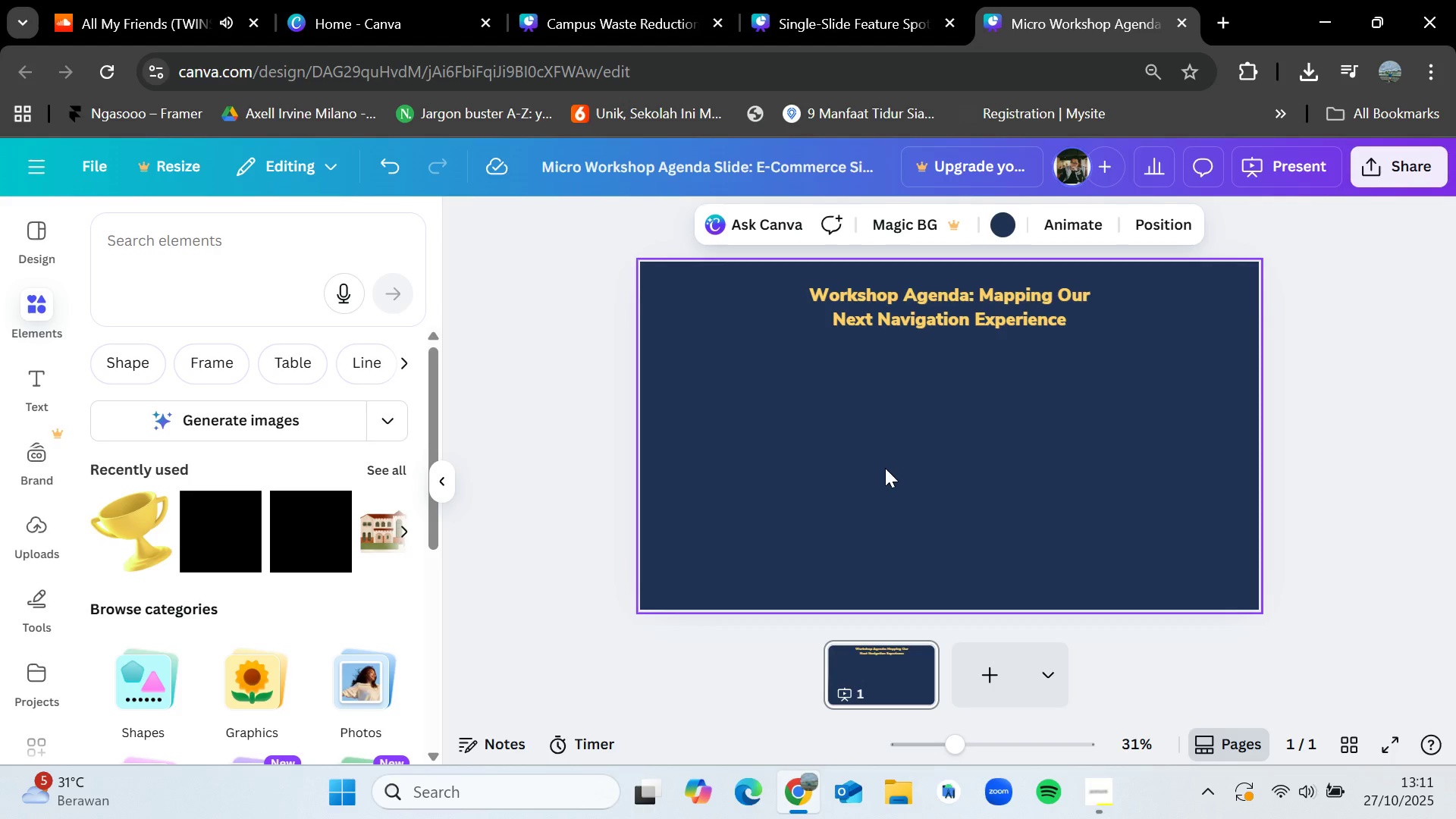 
key(Control+V)
 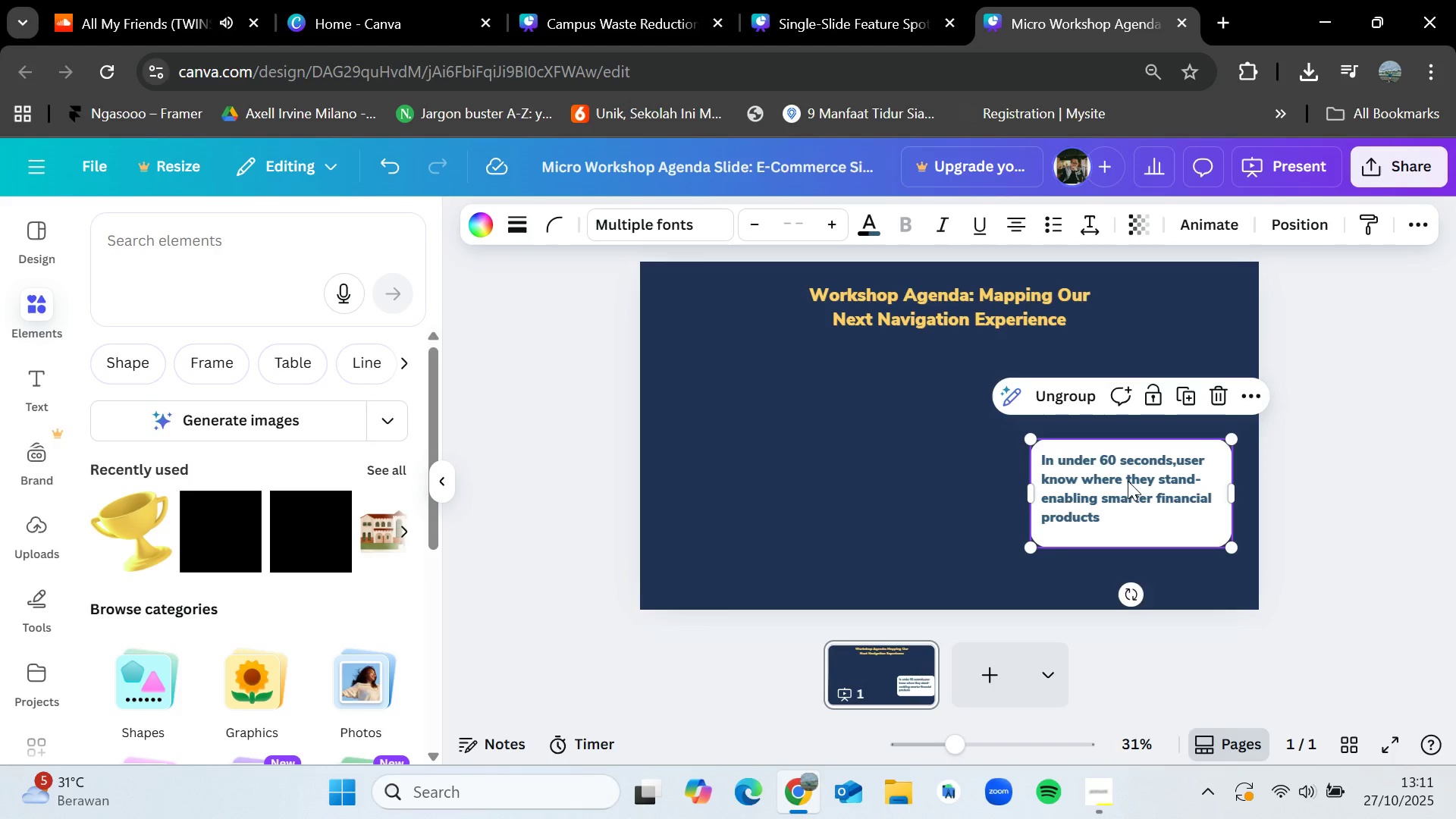 
left_click_drag(start_coordinate=[1169, 494], to_coordinate=[914, 438])
 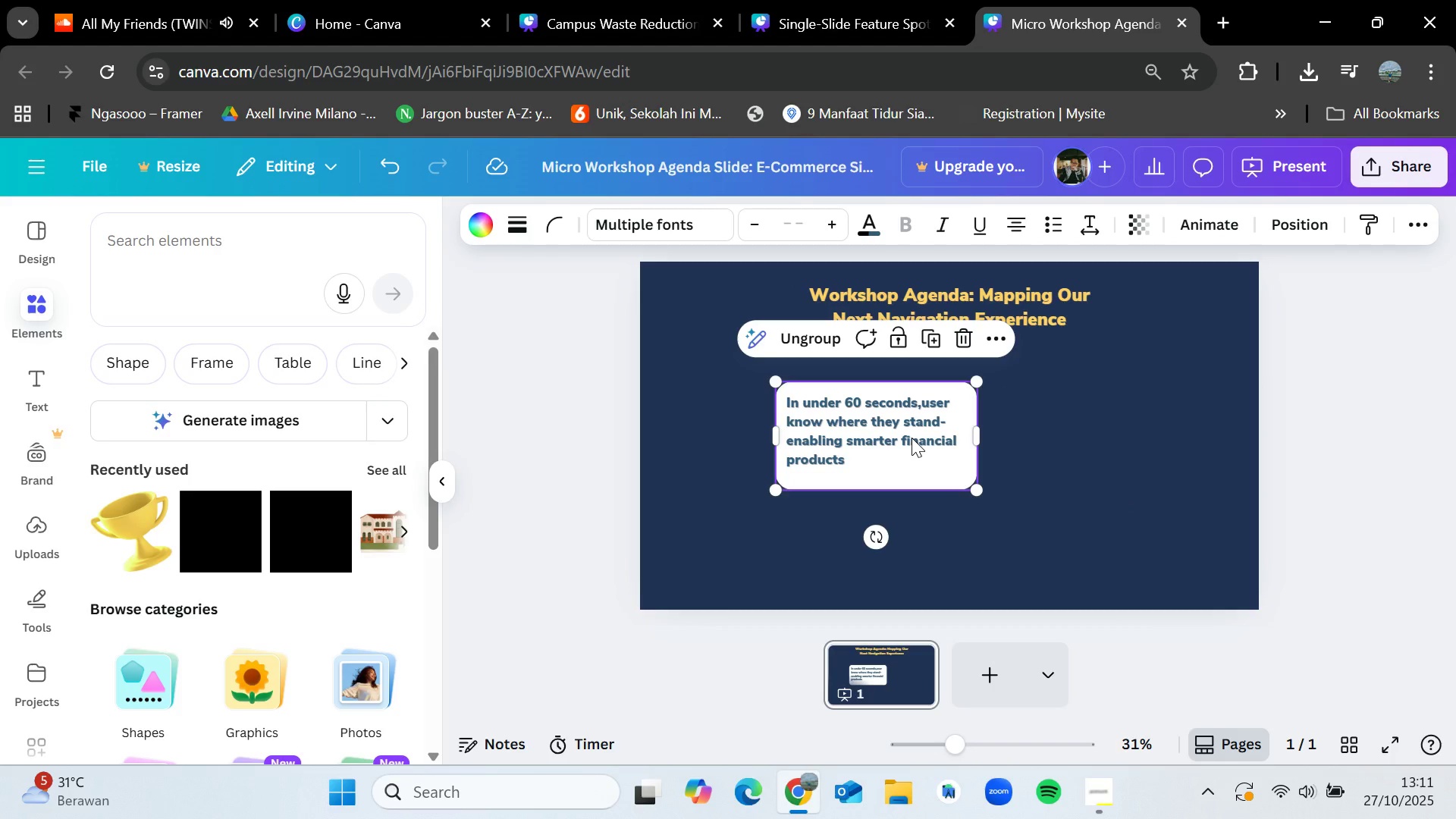 
key(Delete)
 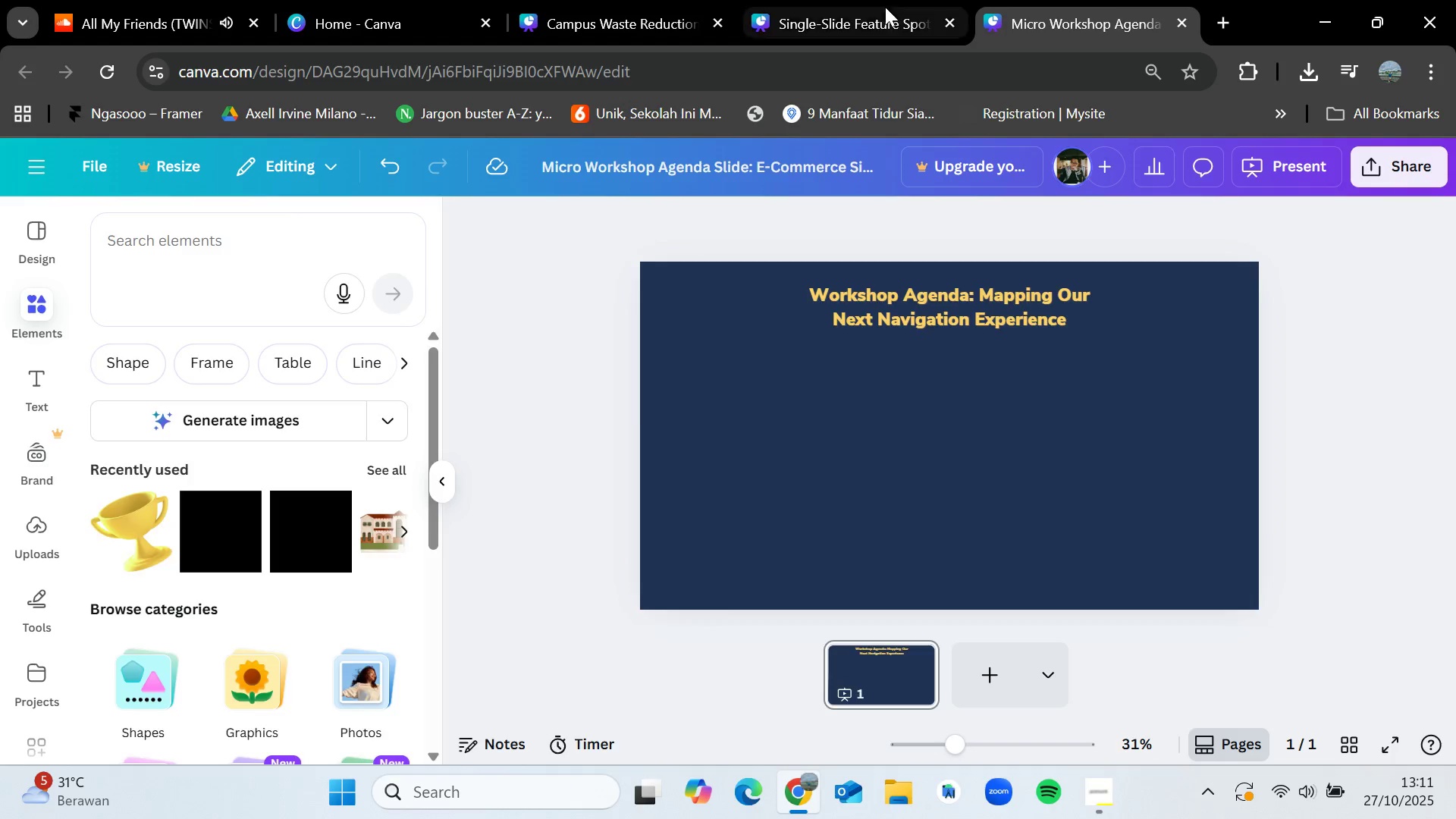 
left_click([885, 7])
 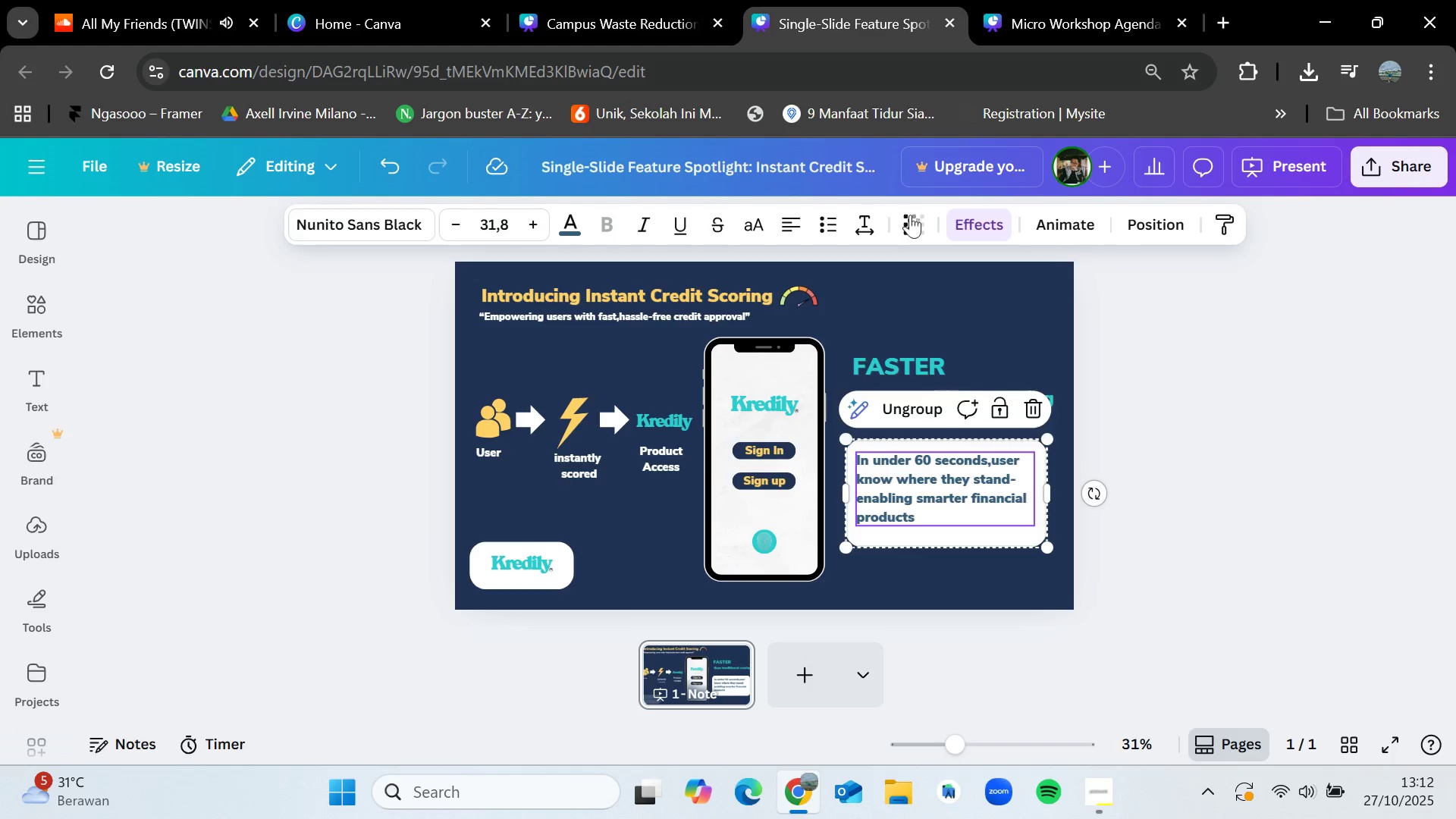 
wait(6.69)
 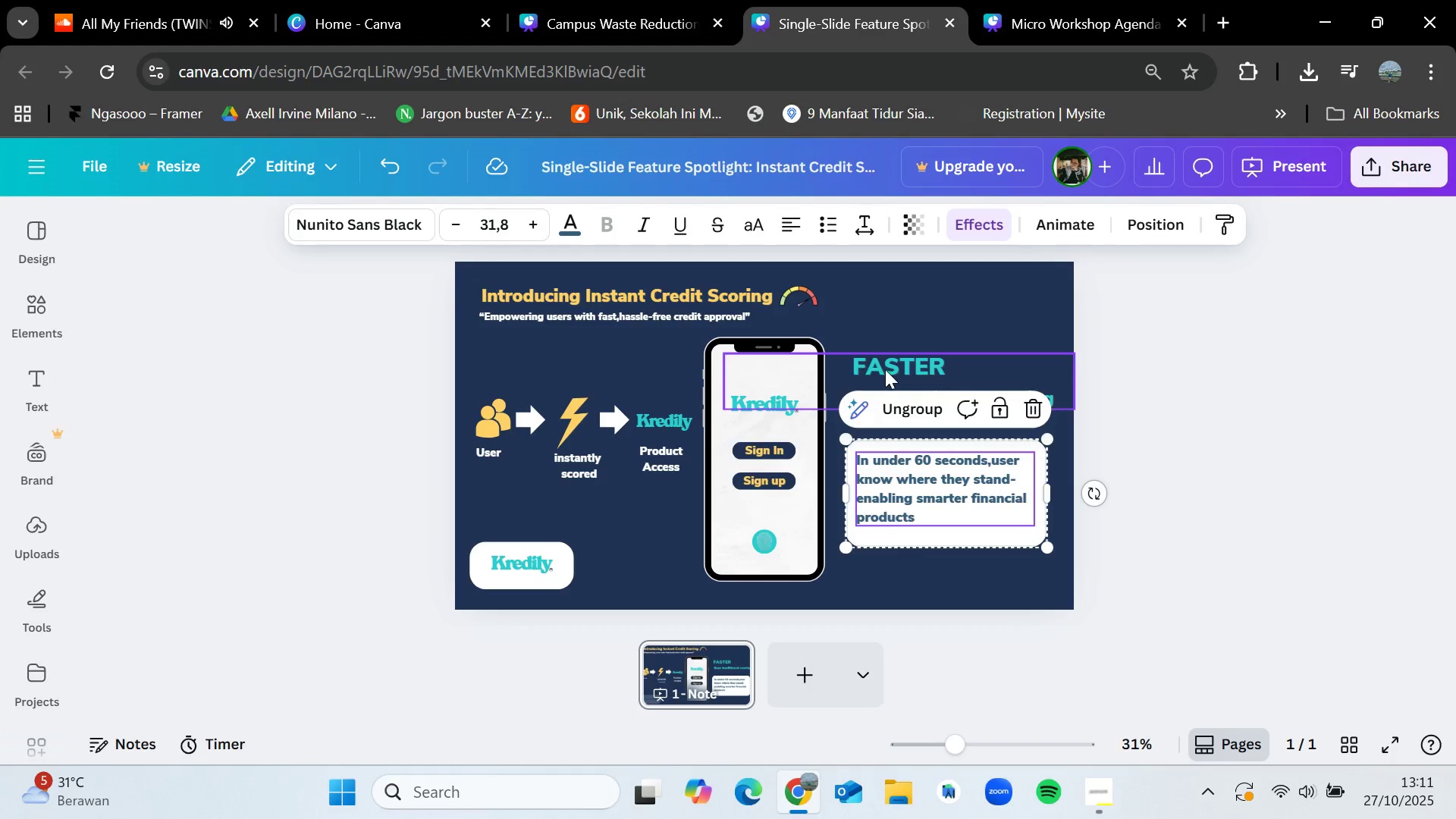 
left_click([922, 362])
 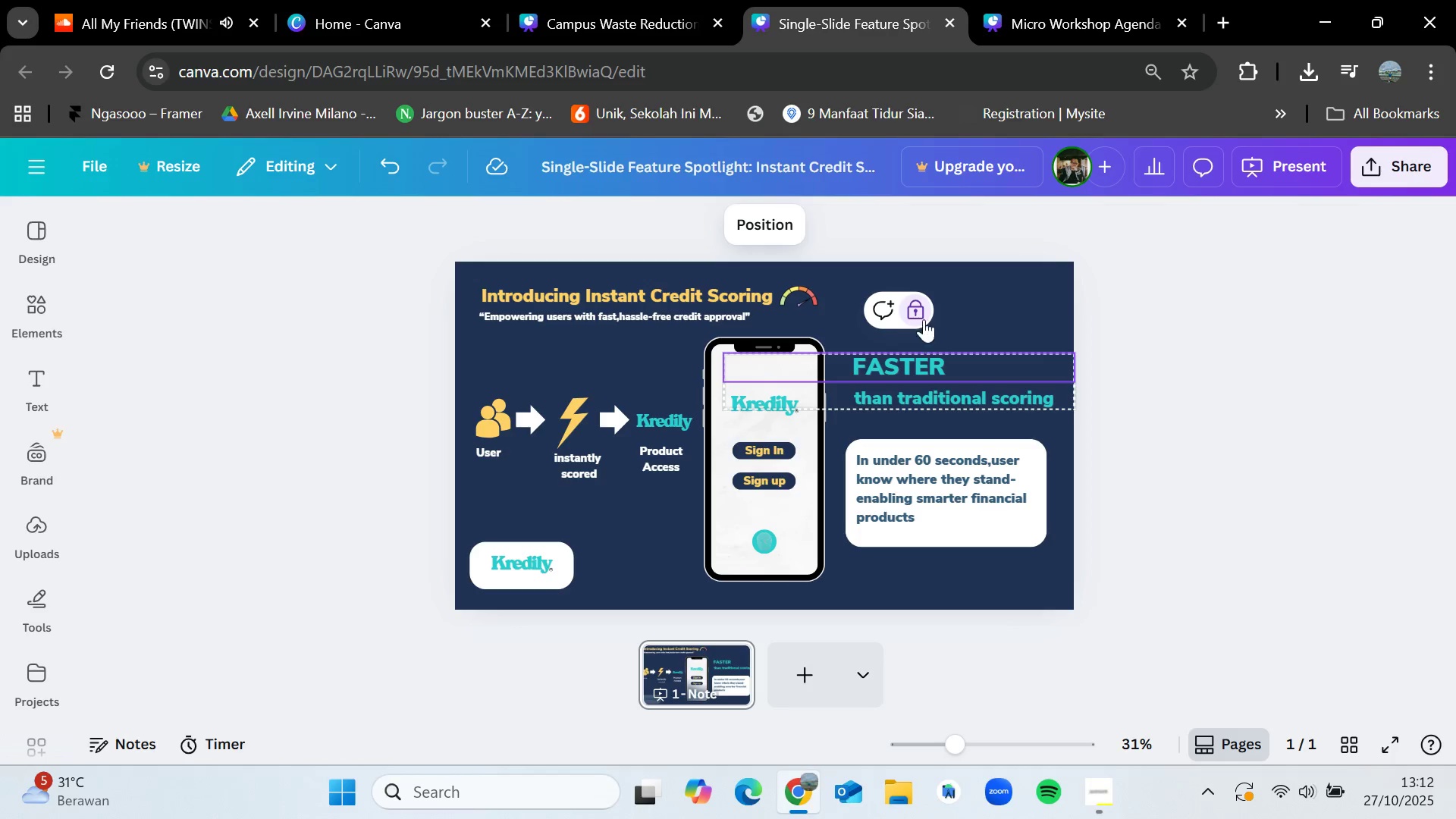 
left_click([924, 309])
 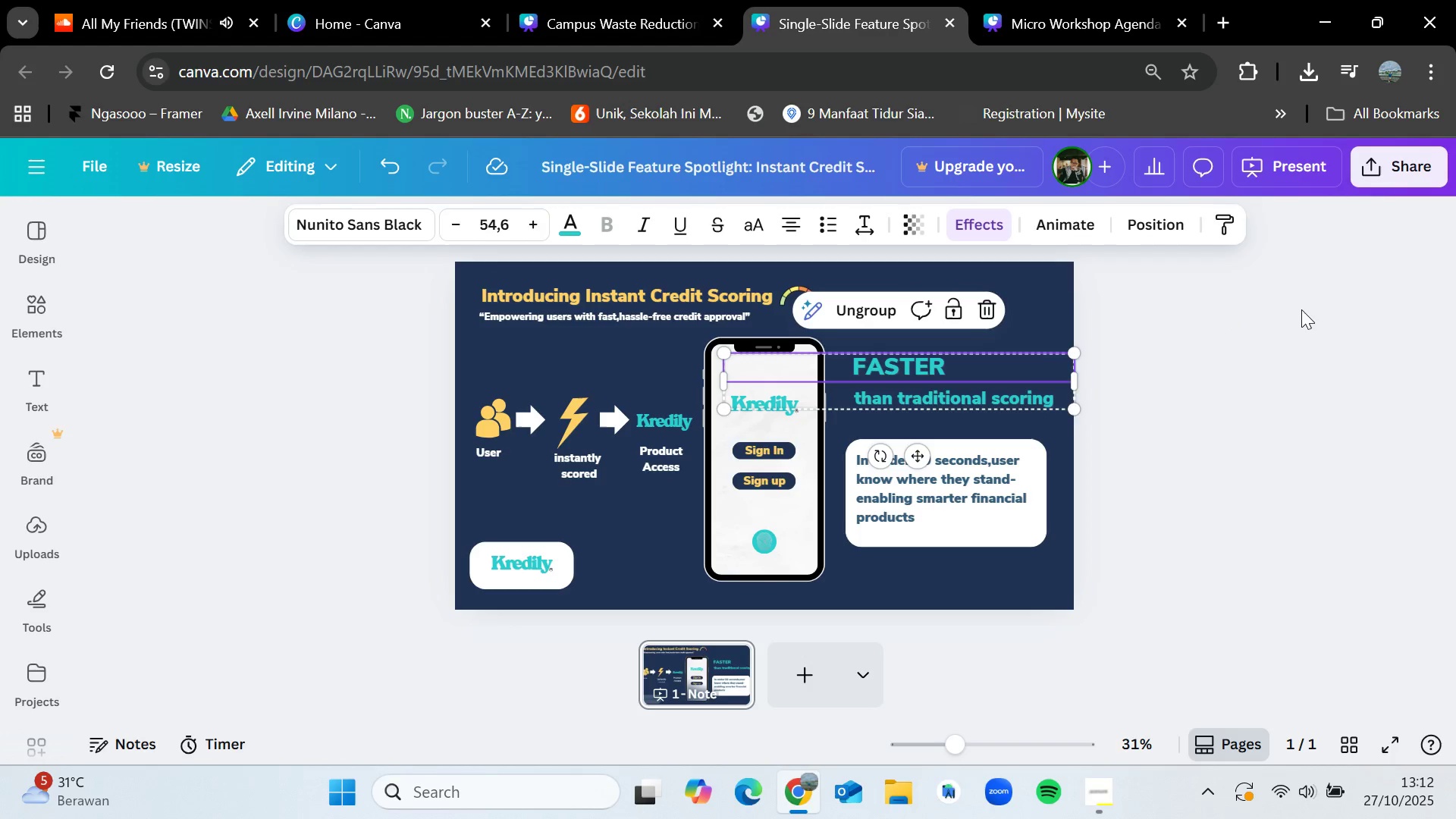 
left_click([1301, 309])
 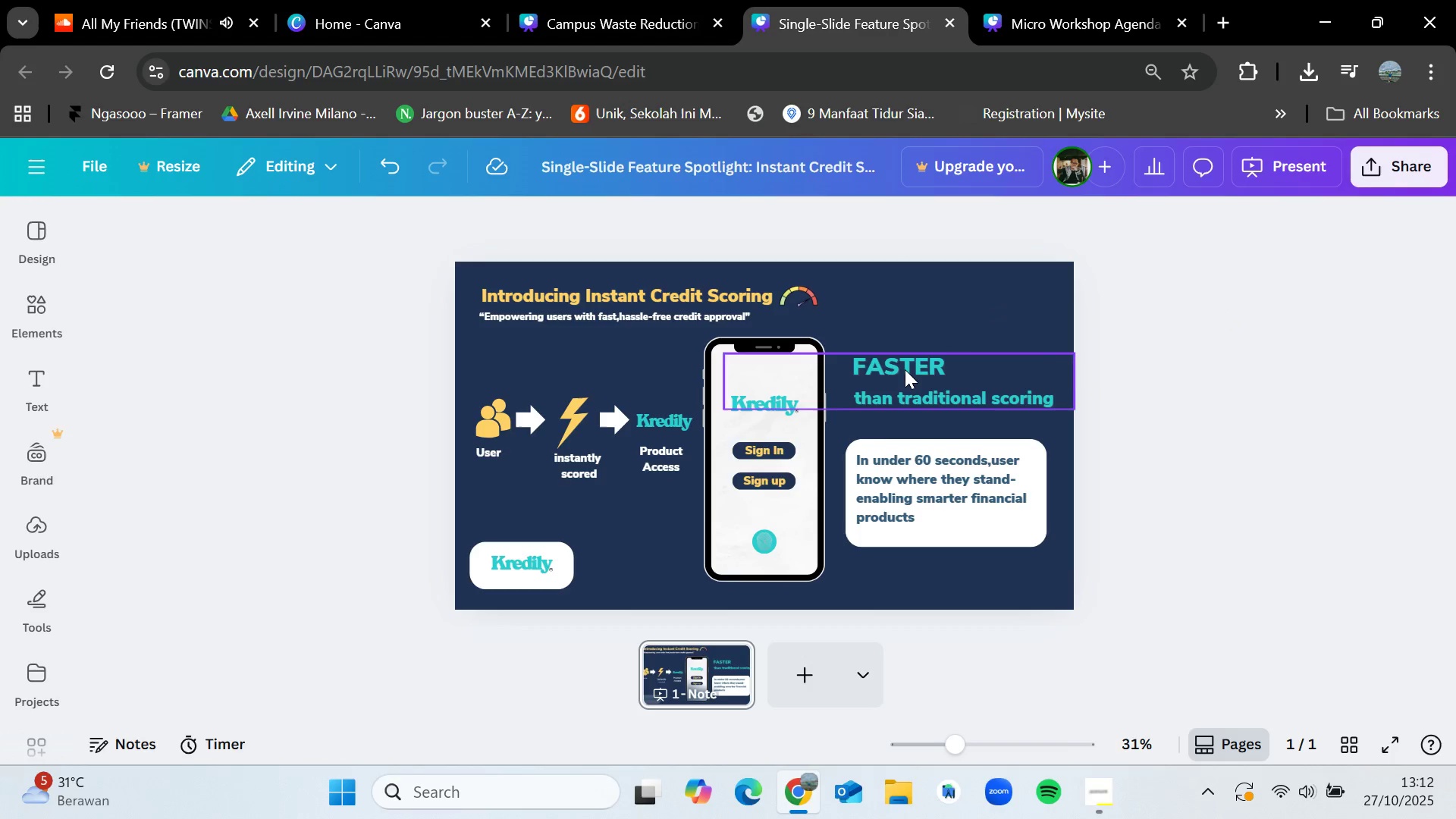 
left_click([905, 366])
 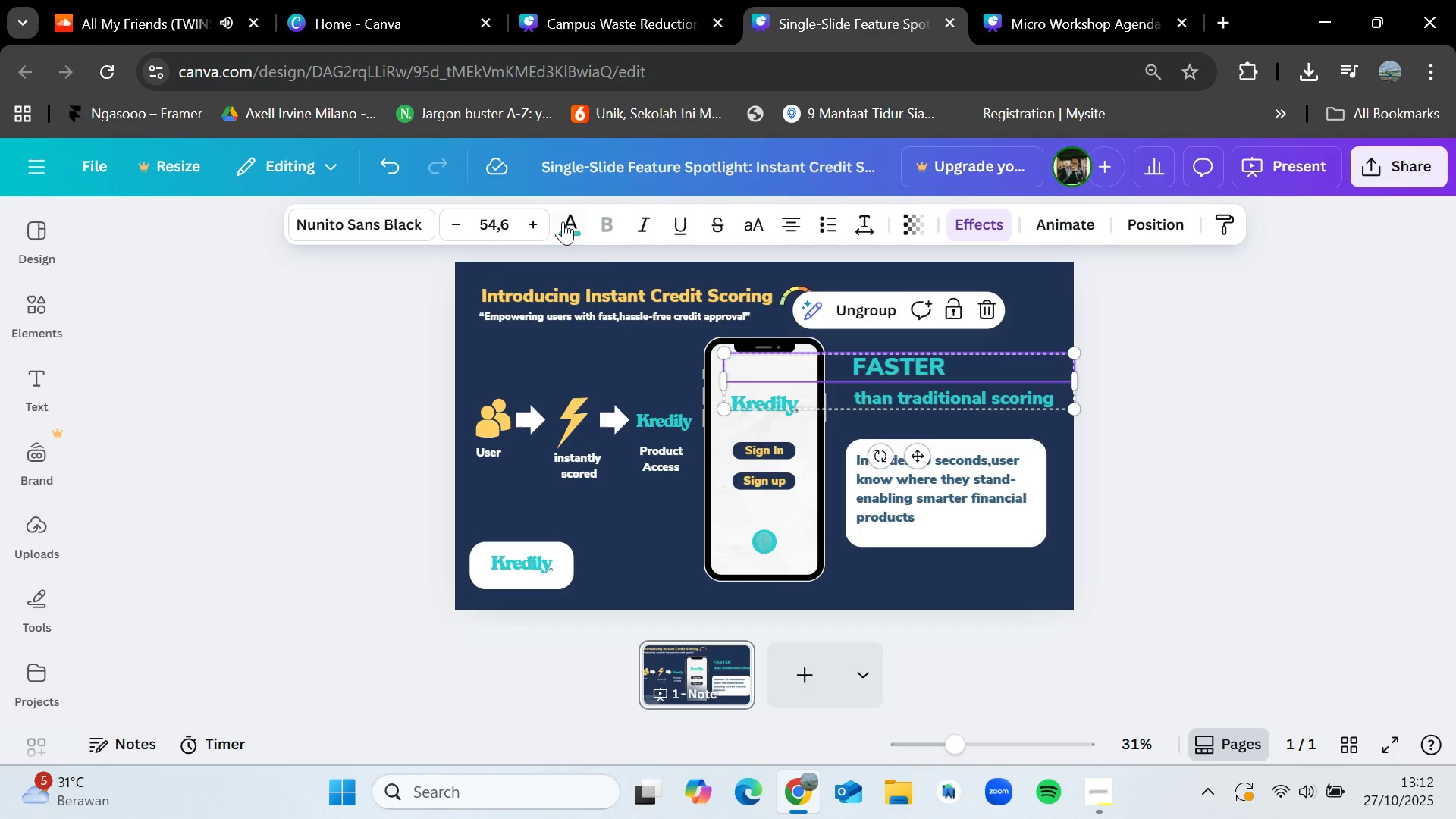 
left_click([567, 228])
 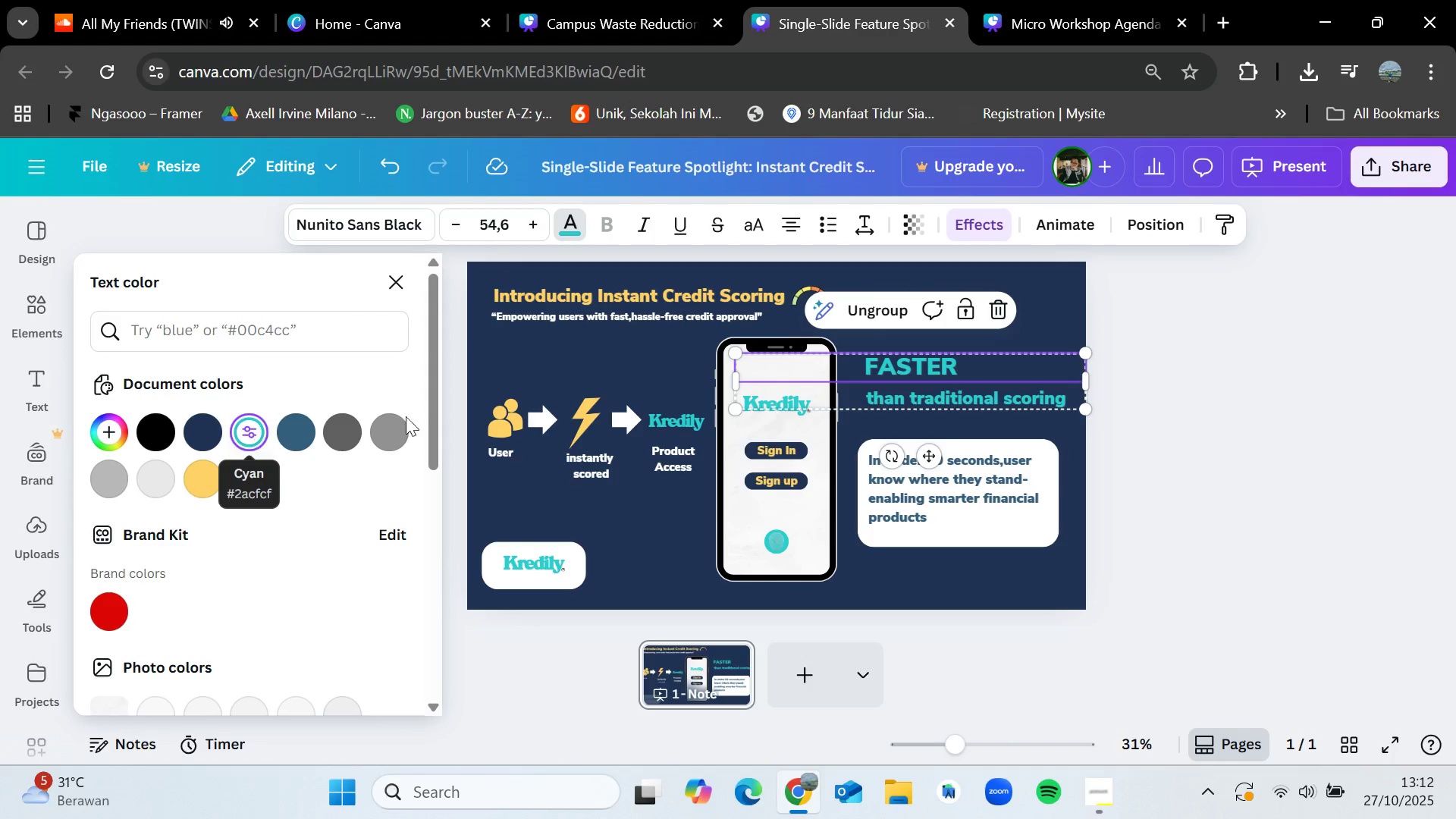 
left_click([1305, 411])
 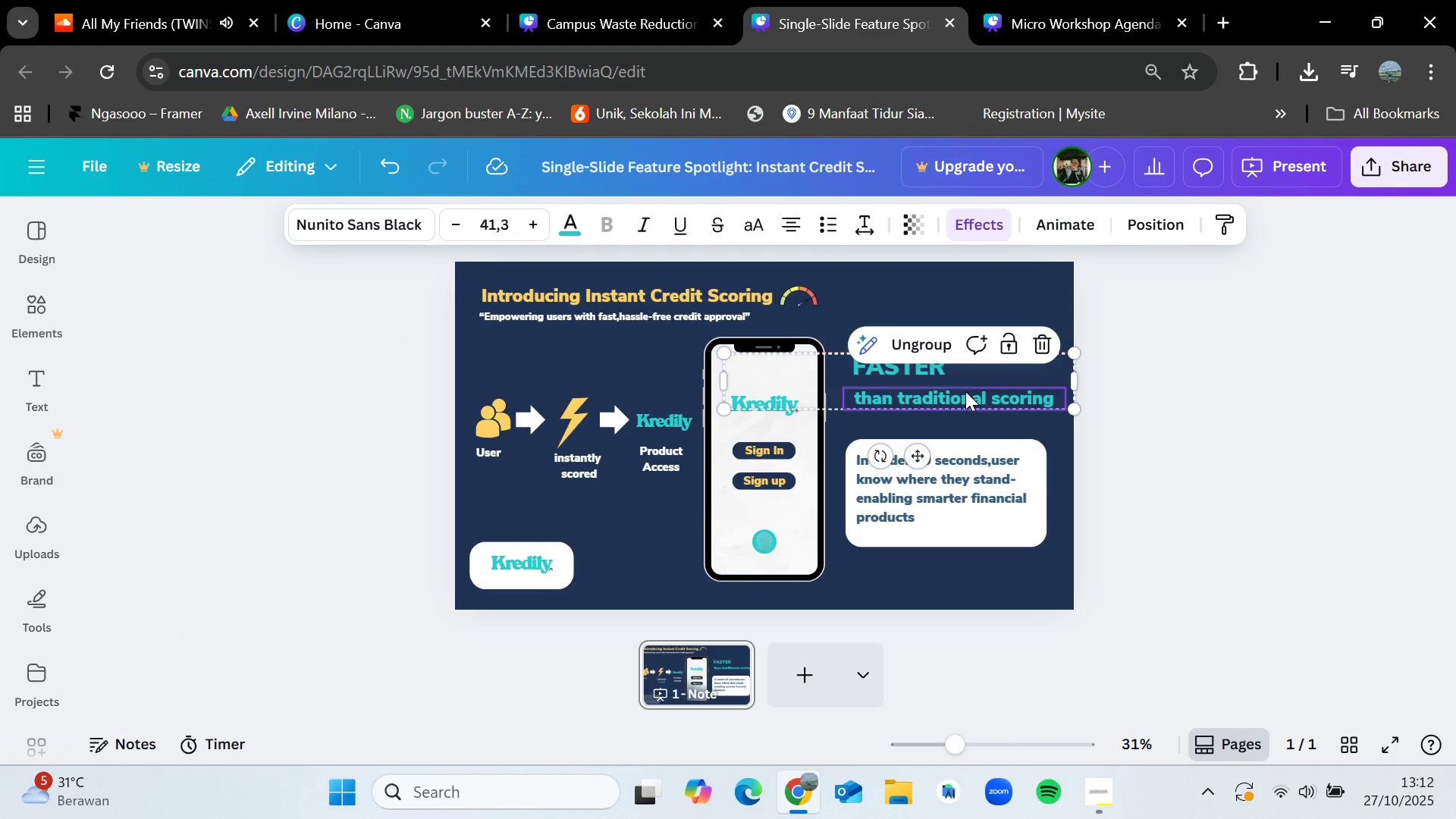 
double_click([965, 391])
 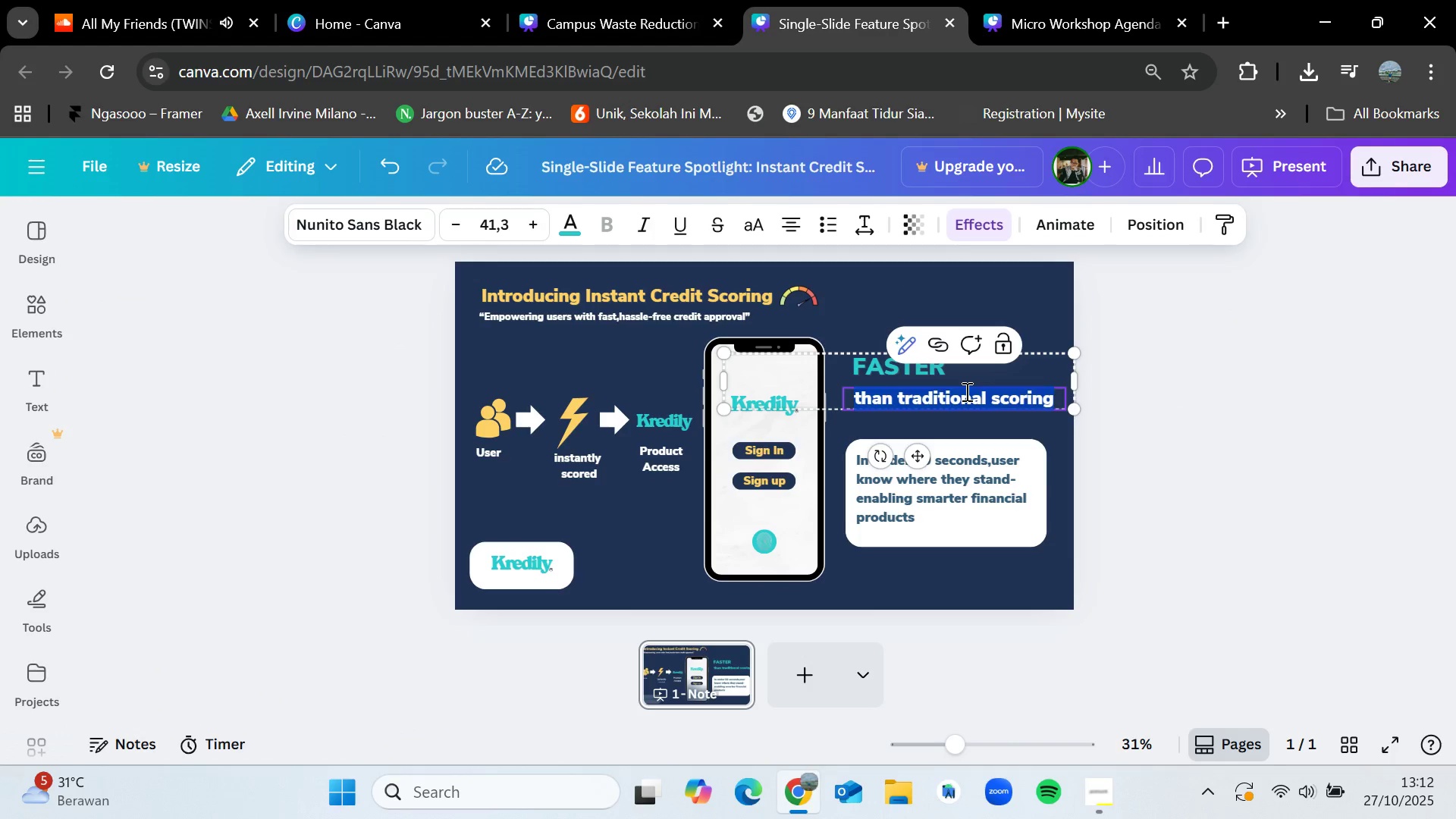 
key(Control+ControlLeft)
 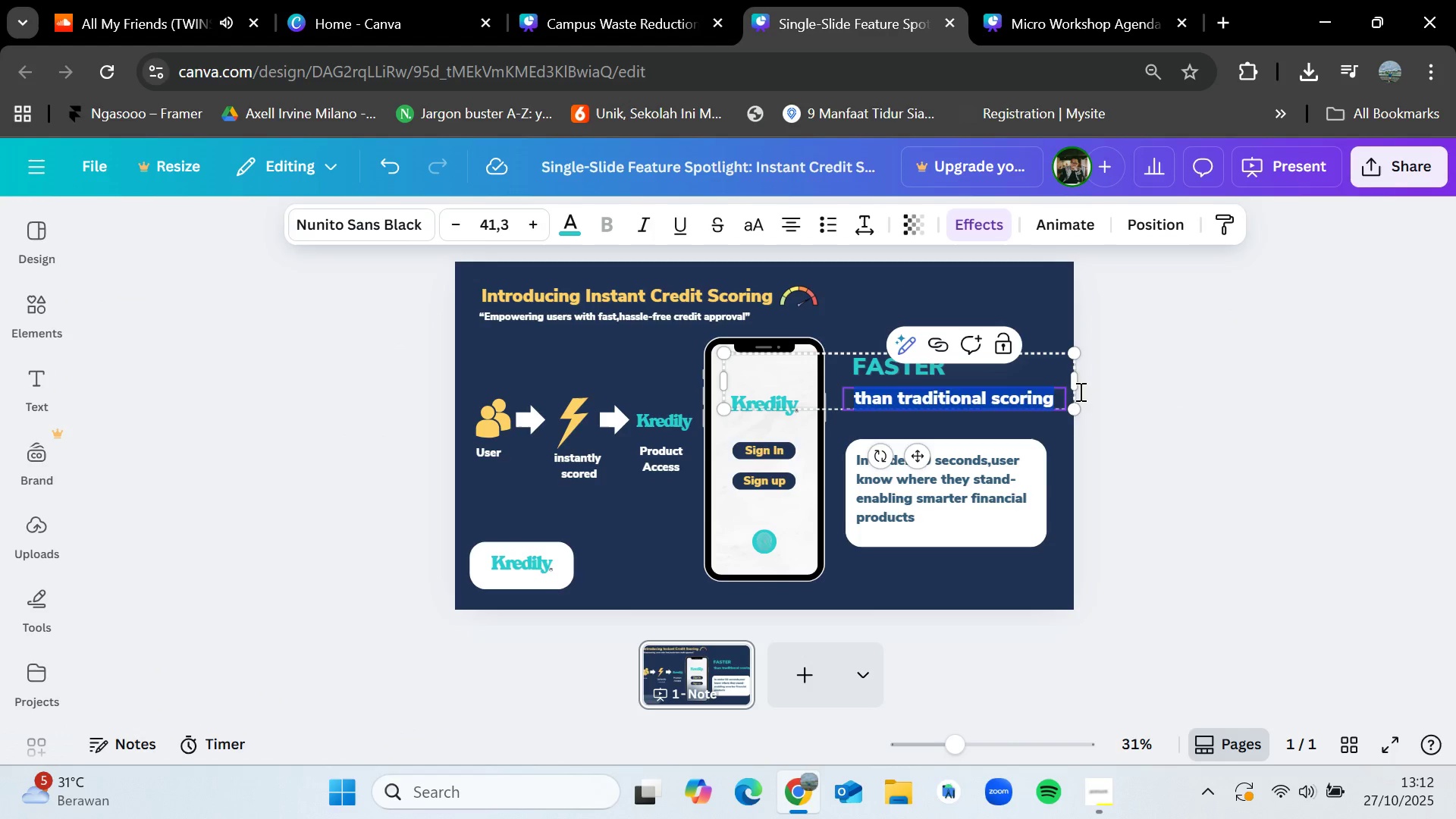 
left_click_drag(start_coordinate=[1244, 417], to_coordinate=[1252, 422])
 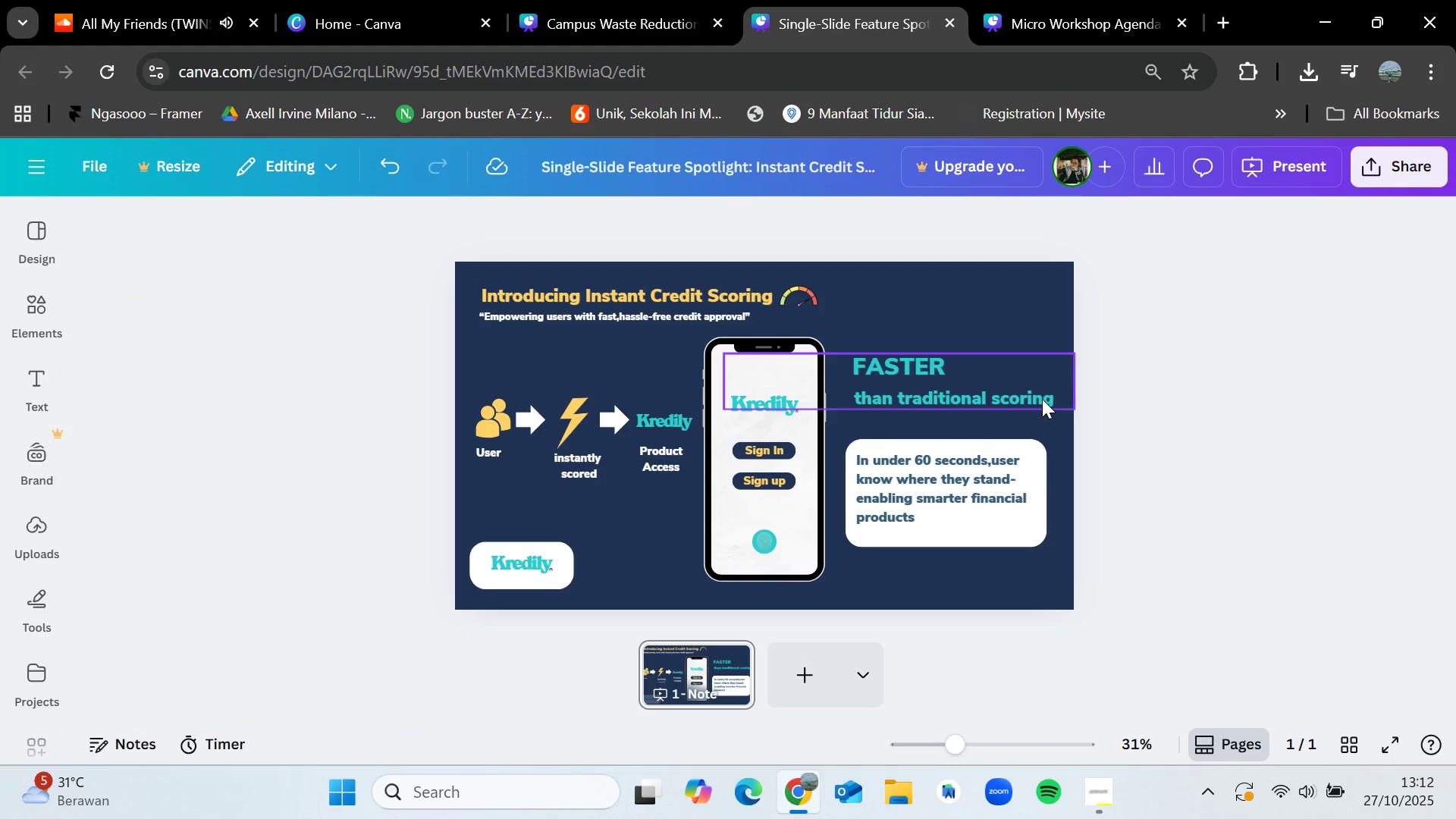 
left_click([1042, 399])
 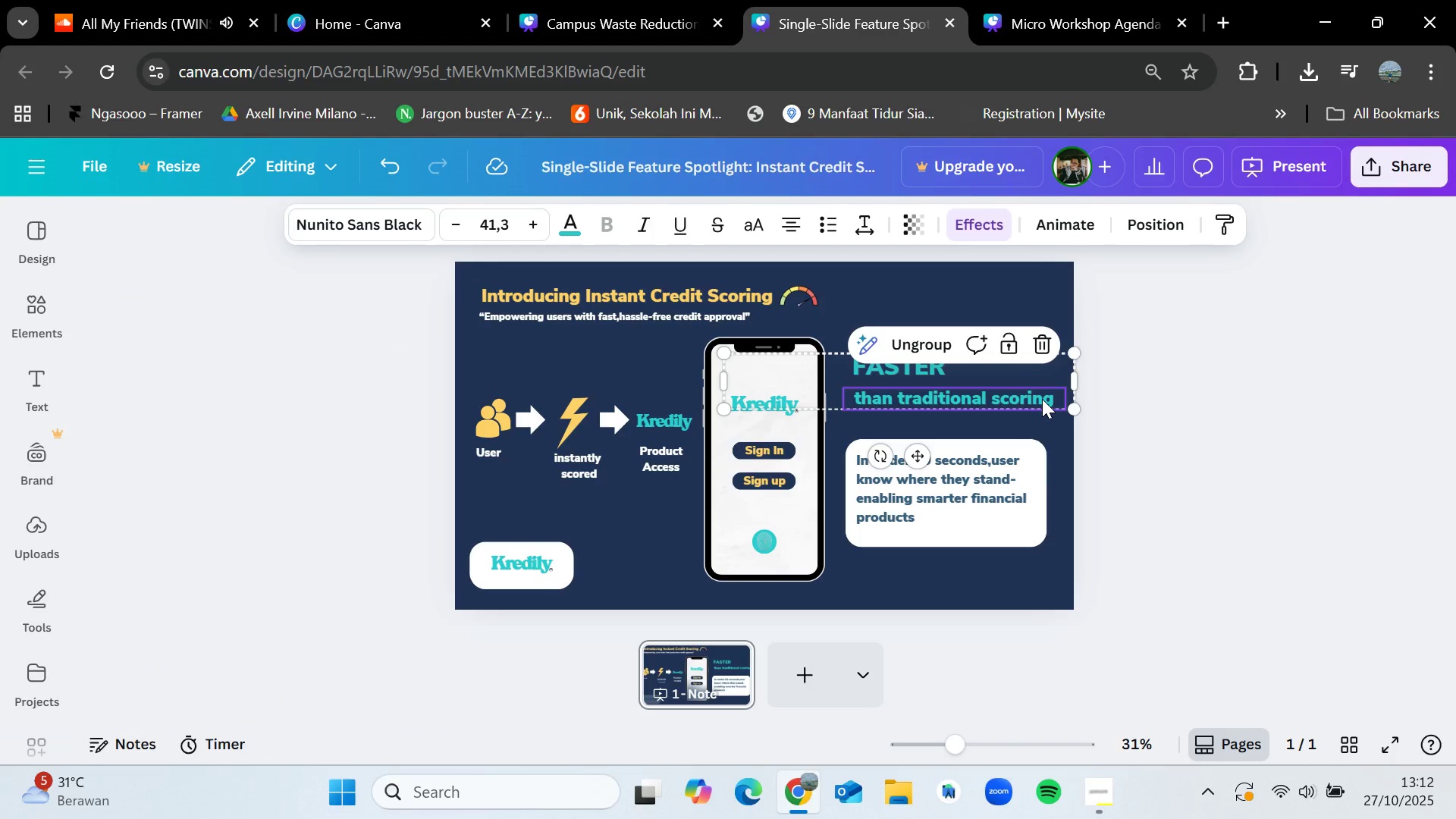 
key(Control+C)
 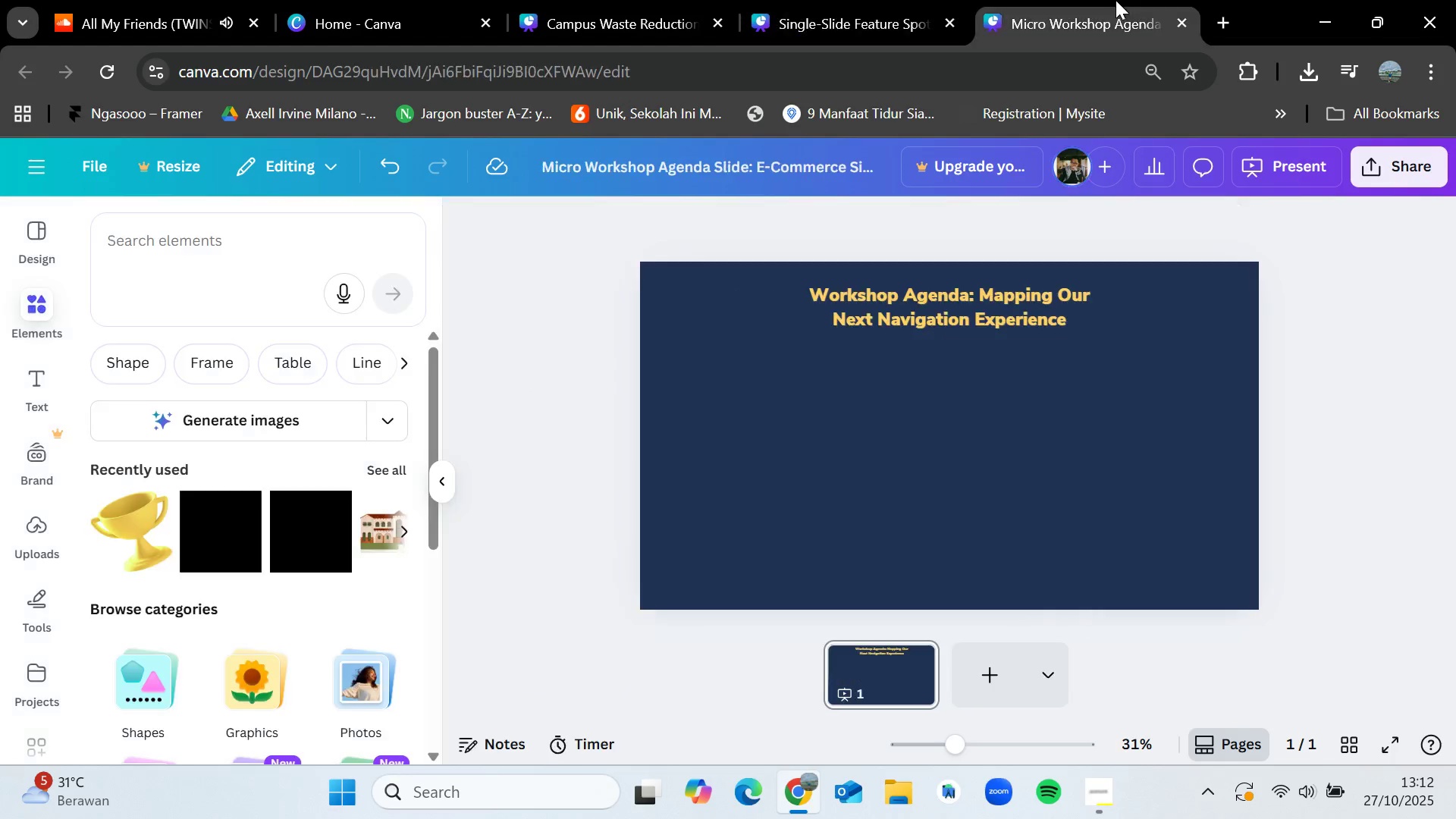 
left_click([1116, 0])
 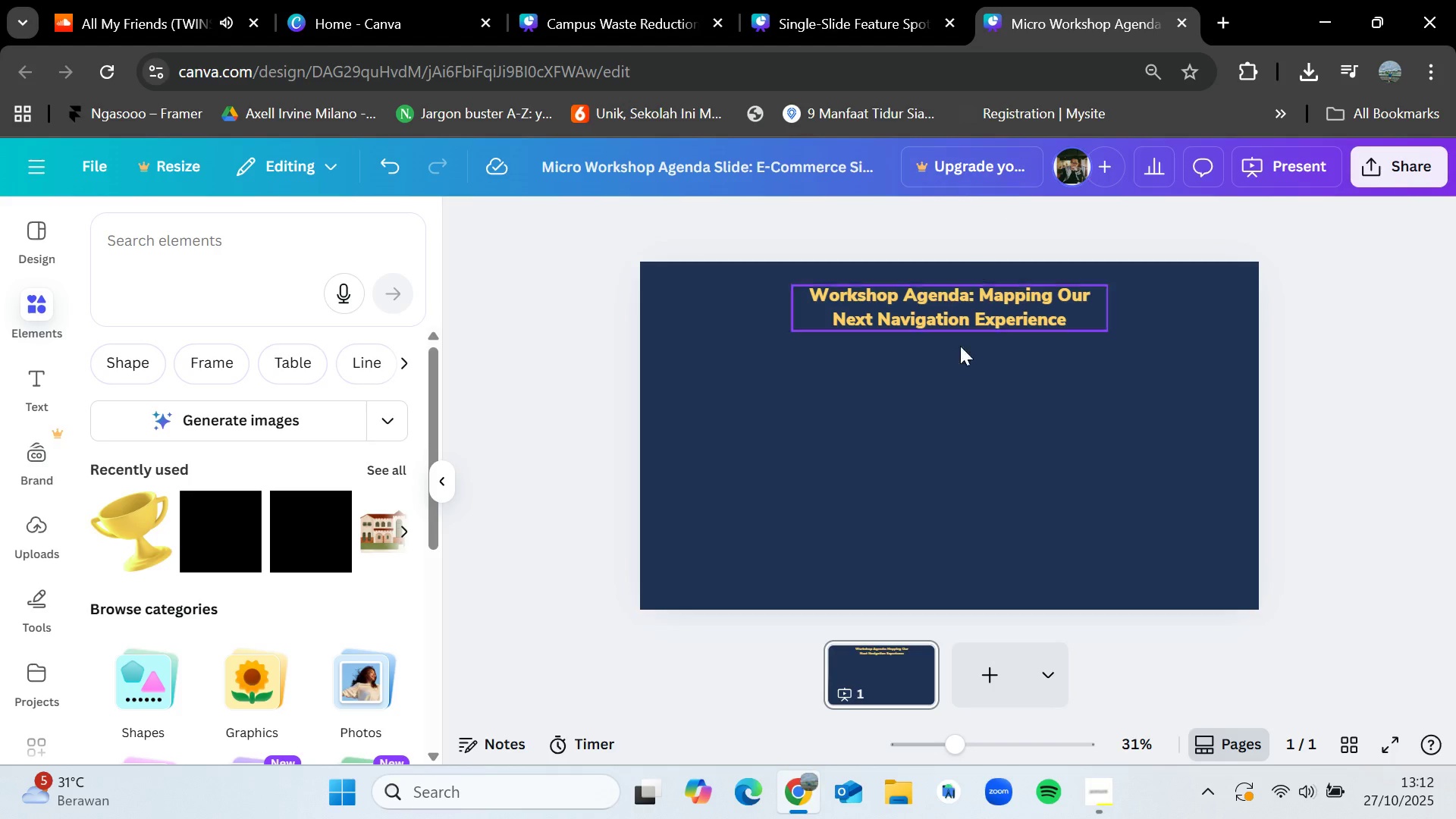 
key(Control+V)
 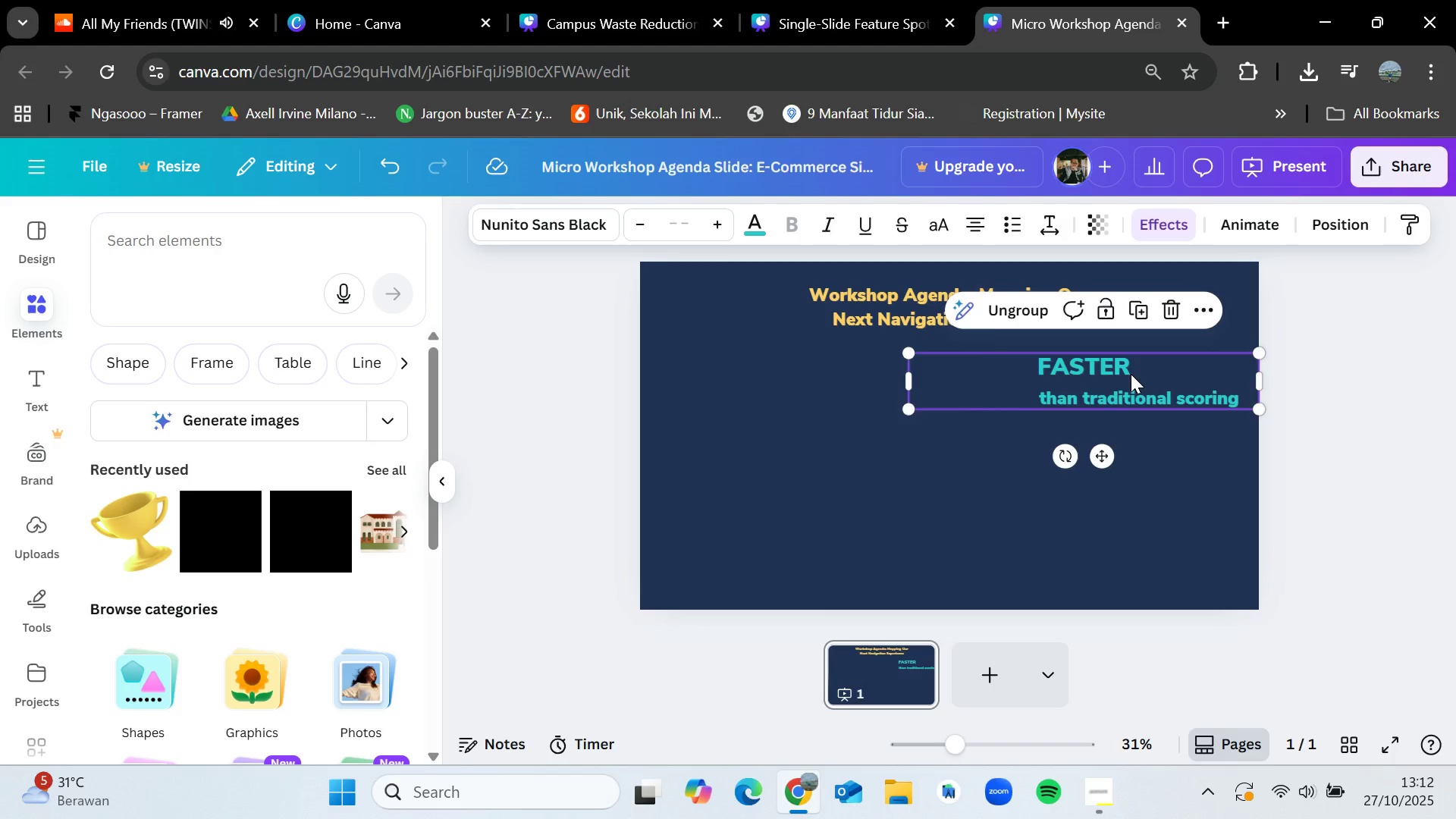 
double_click([1132, 374])
 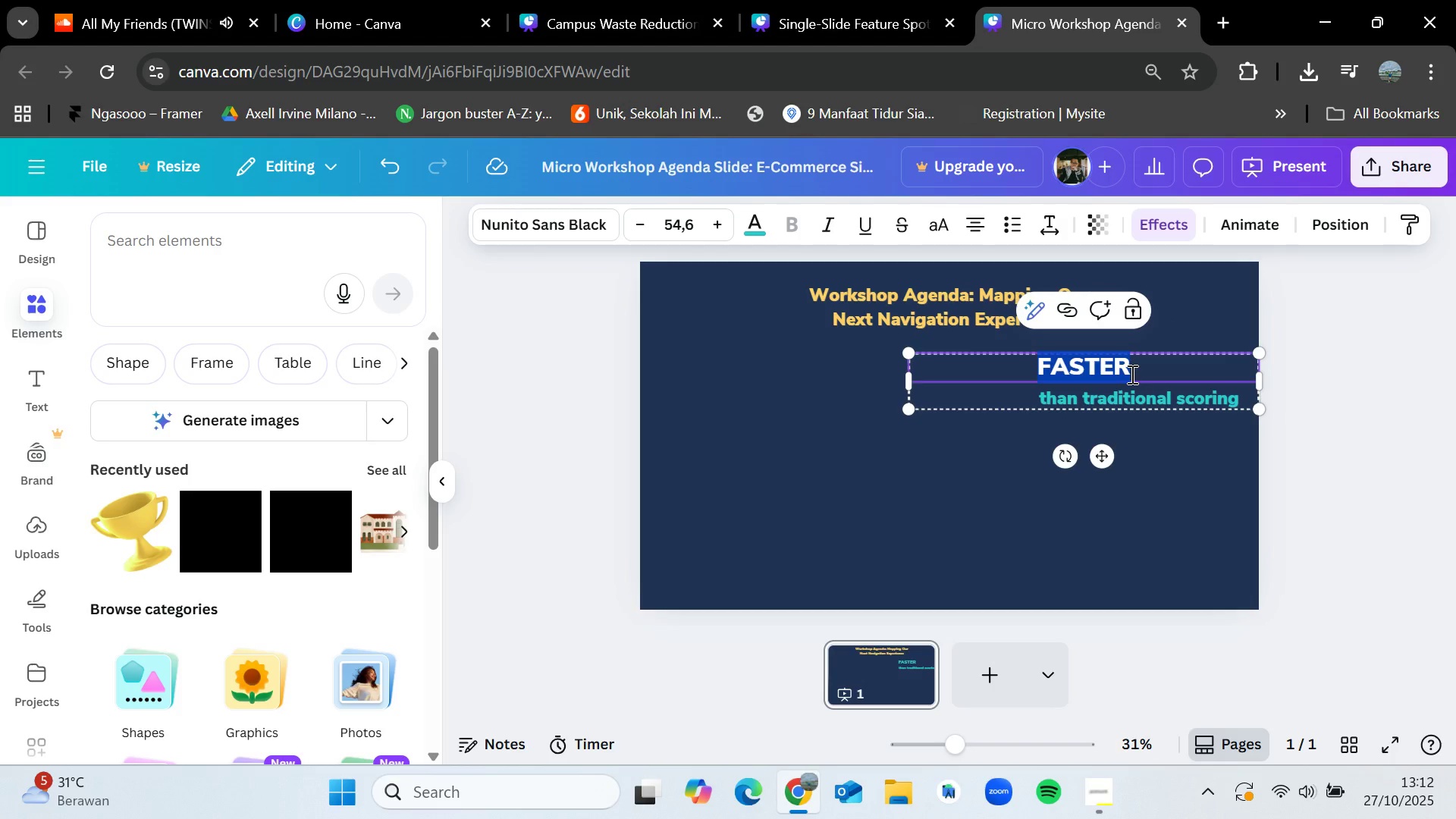 
key(Backspace)
 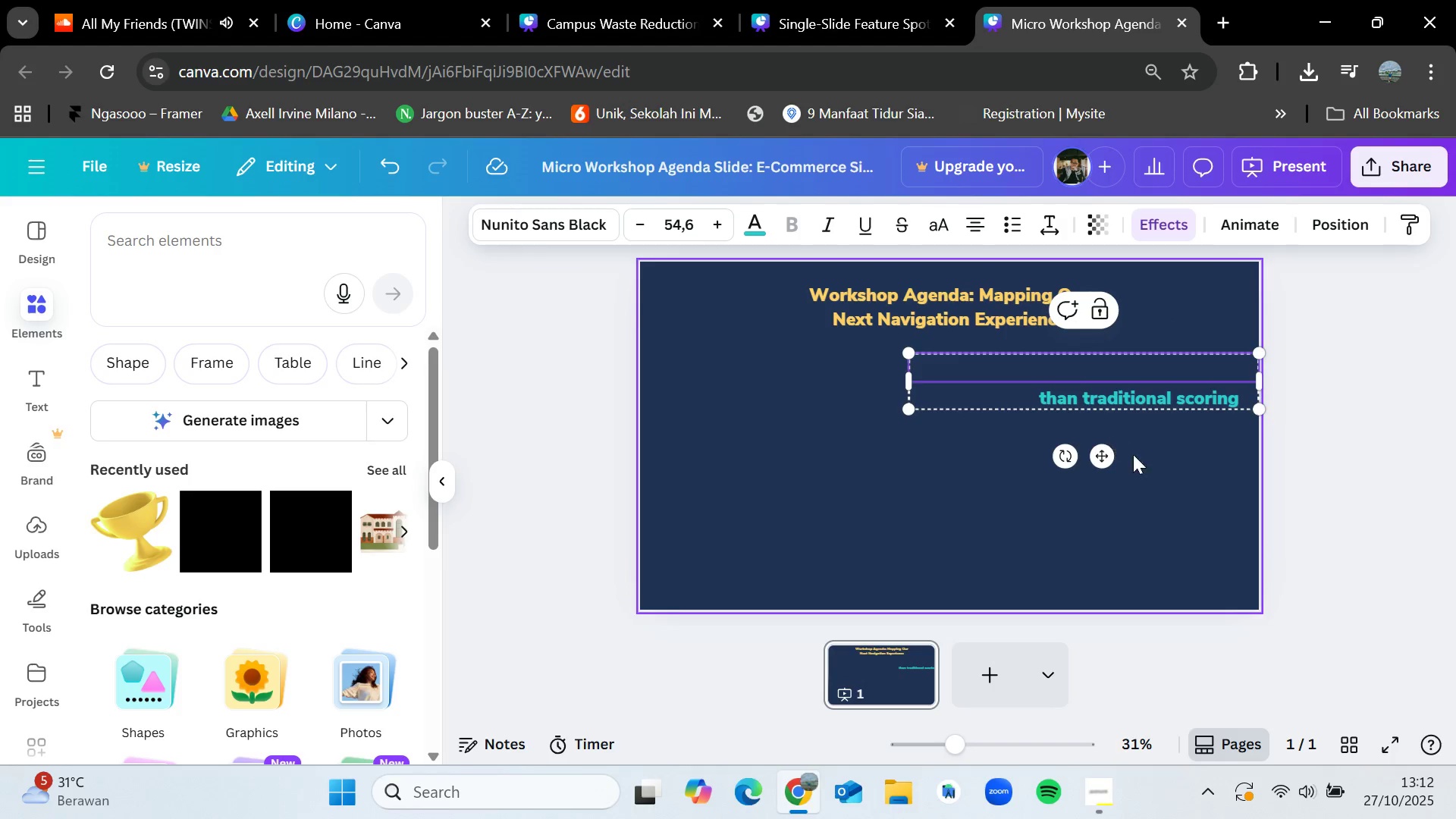 
left_click([1163, 468])
 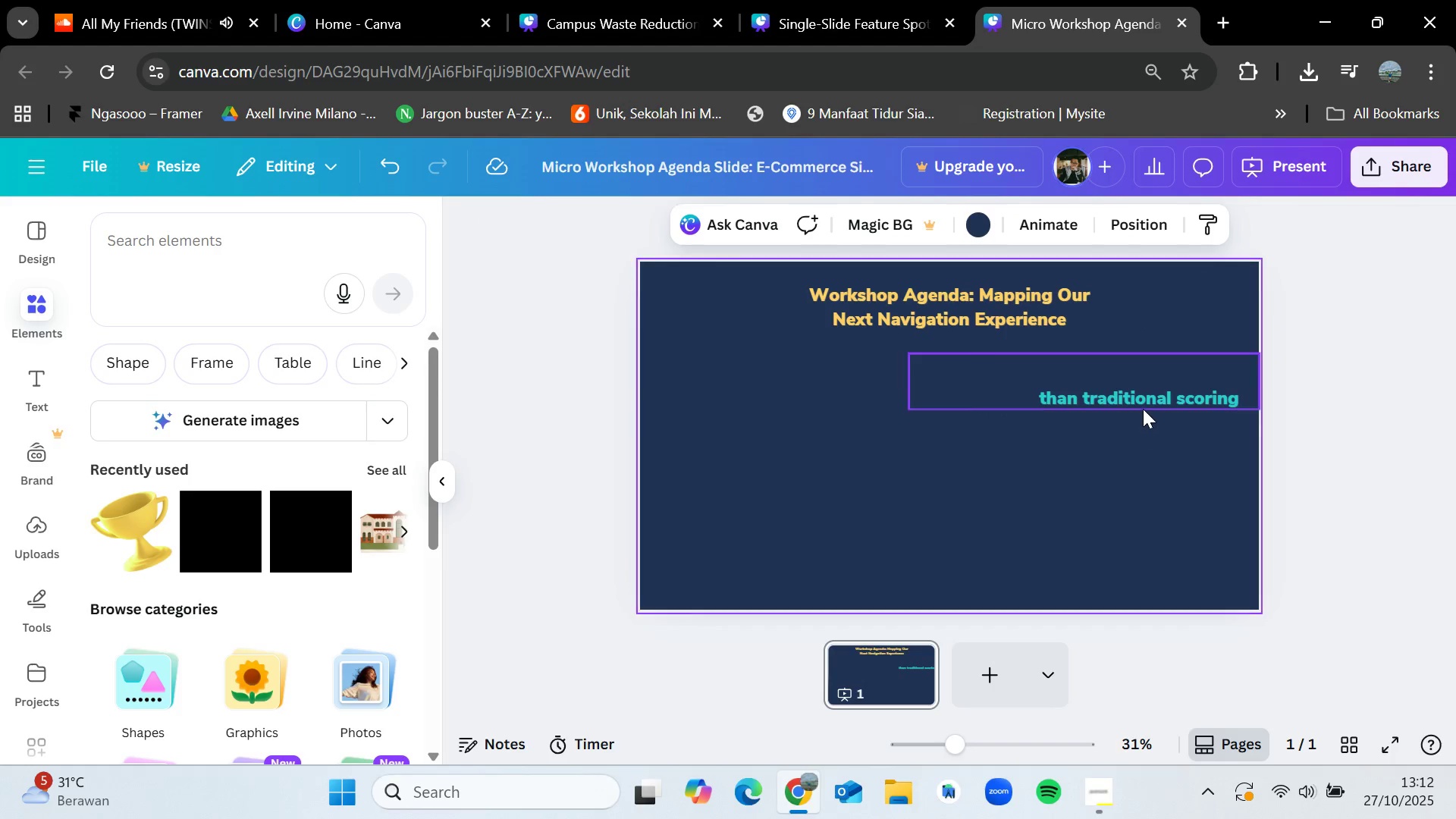 
left_click([1143, 409])
 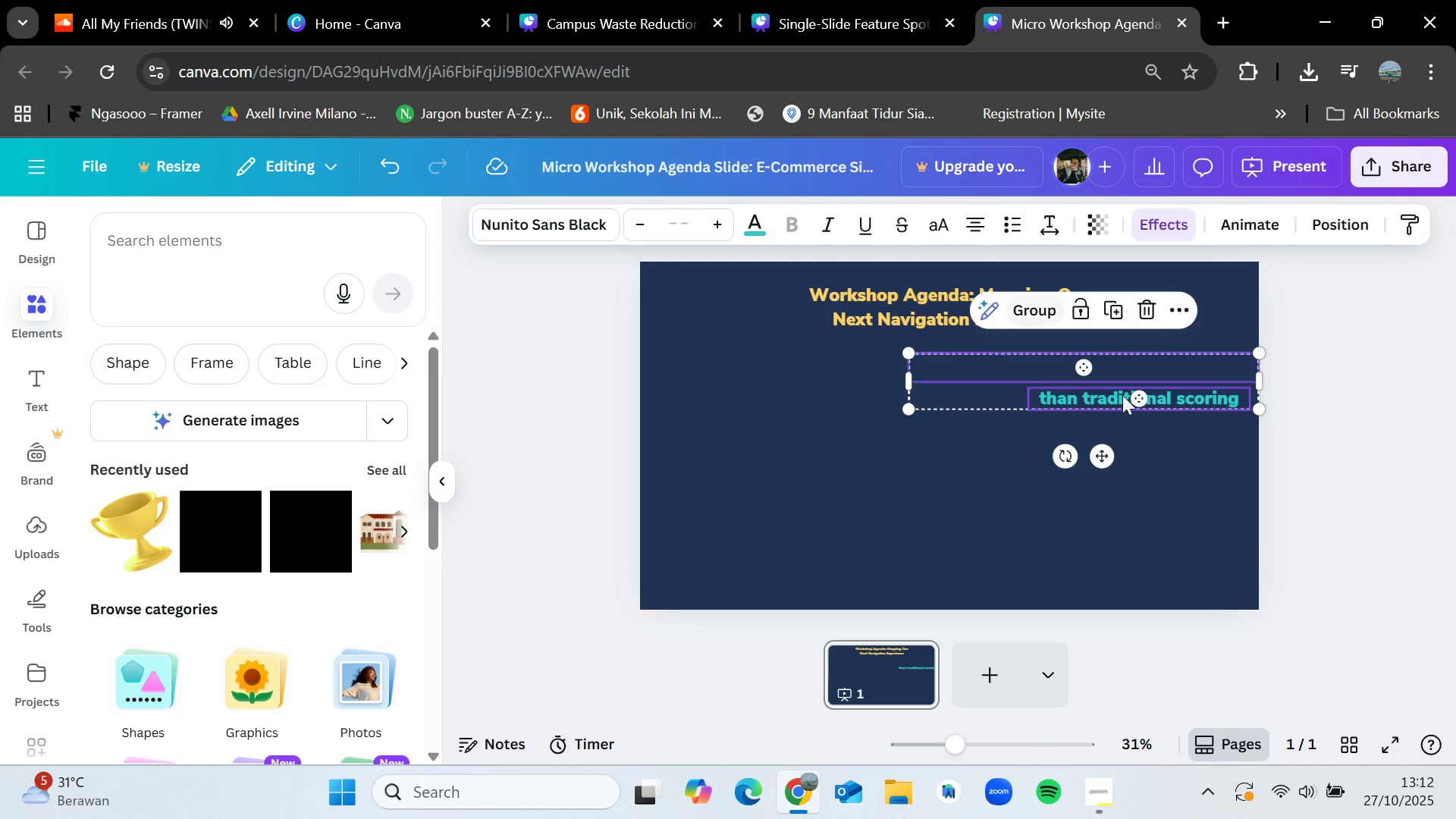 
double_click([1162, 470])
 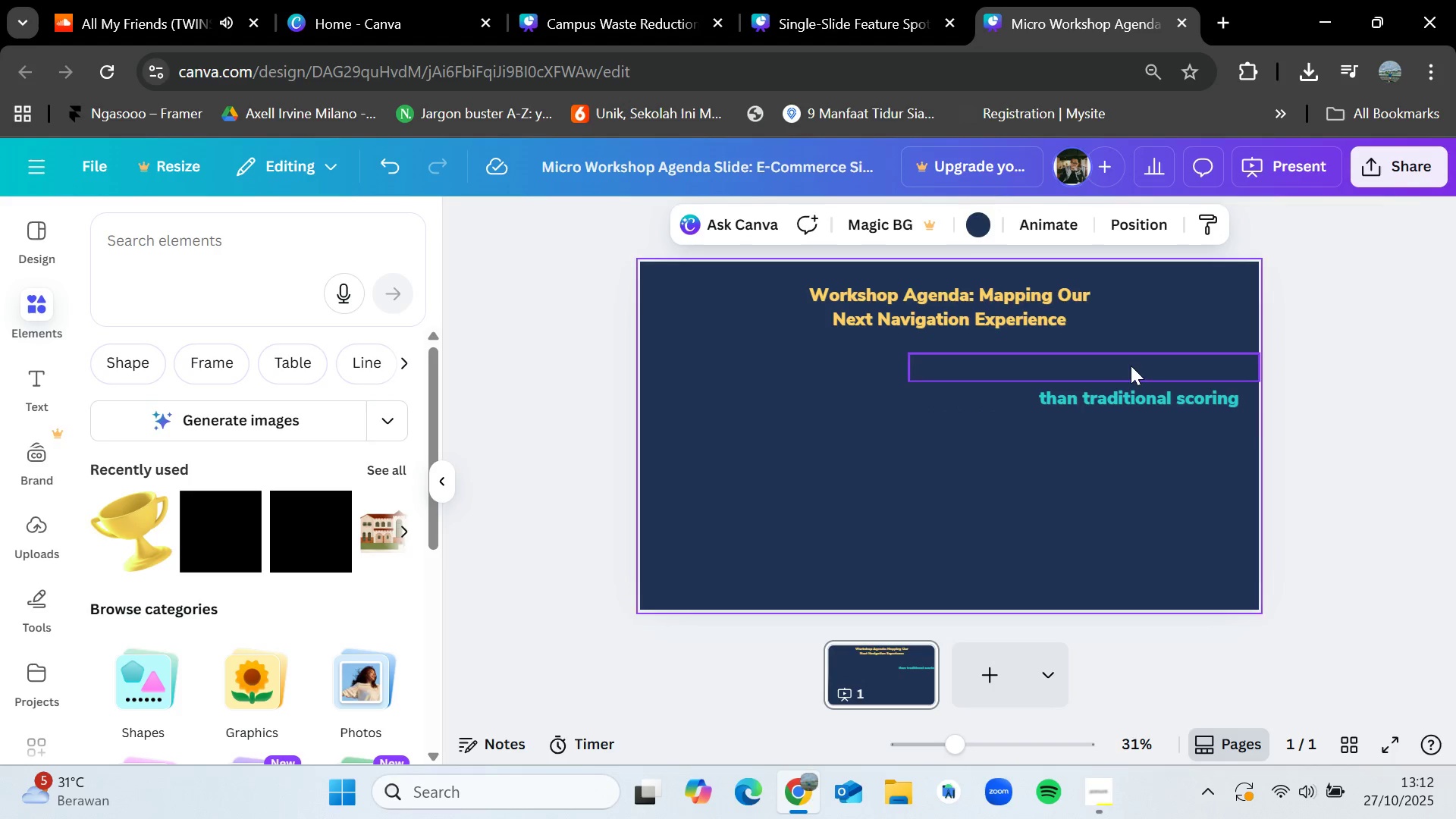 
left_click_drag(start_coordinate=[1131, 365], to_coordinate=[1072, 361])
 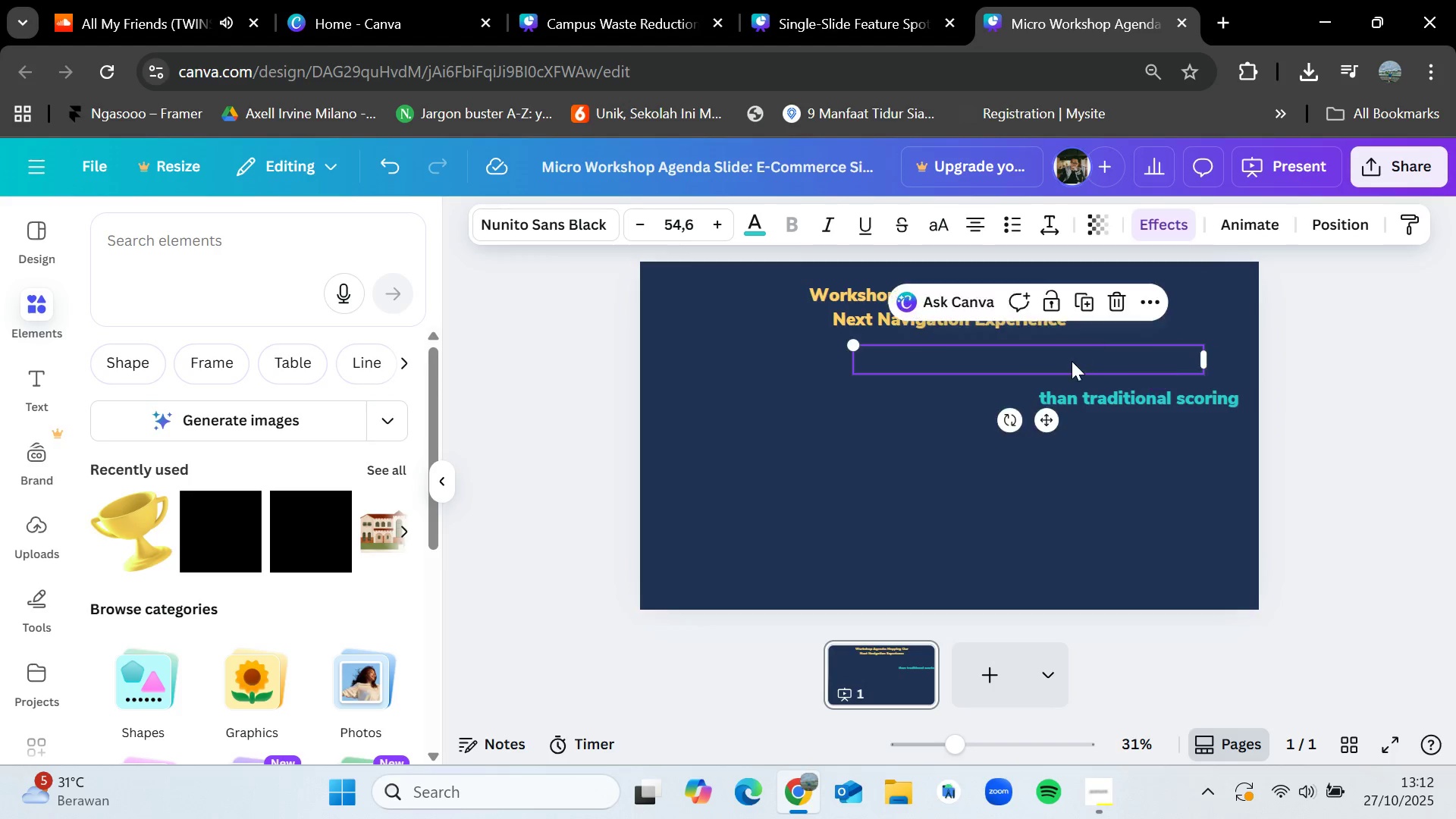 
key(Backspace)
 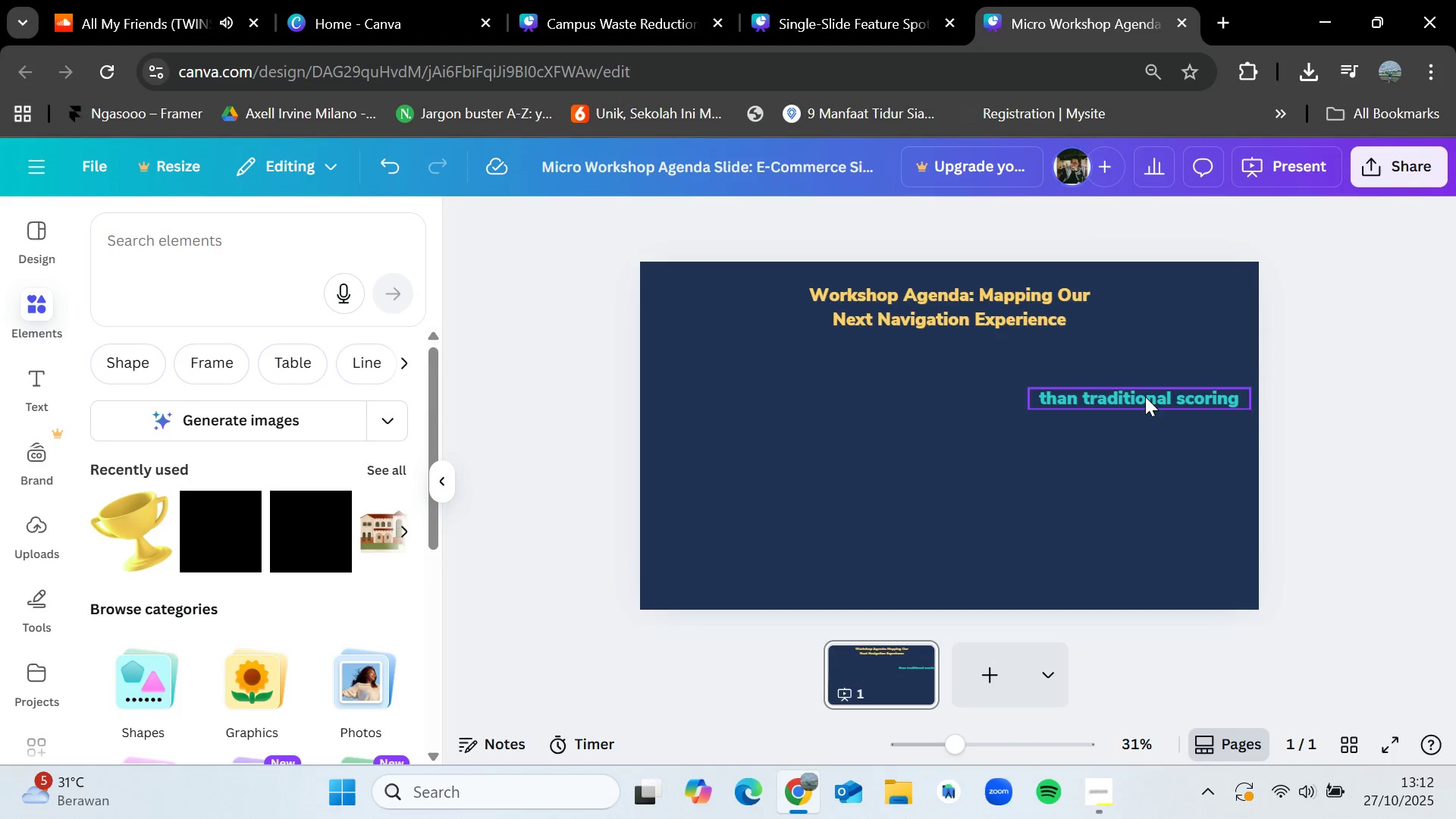 
left_click_drag(start_coordinate=[1144, 394], to_coordinate=[827, 367])
 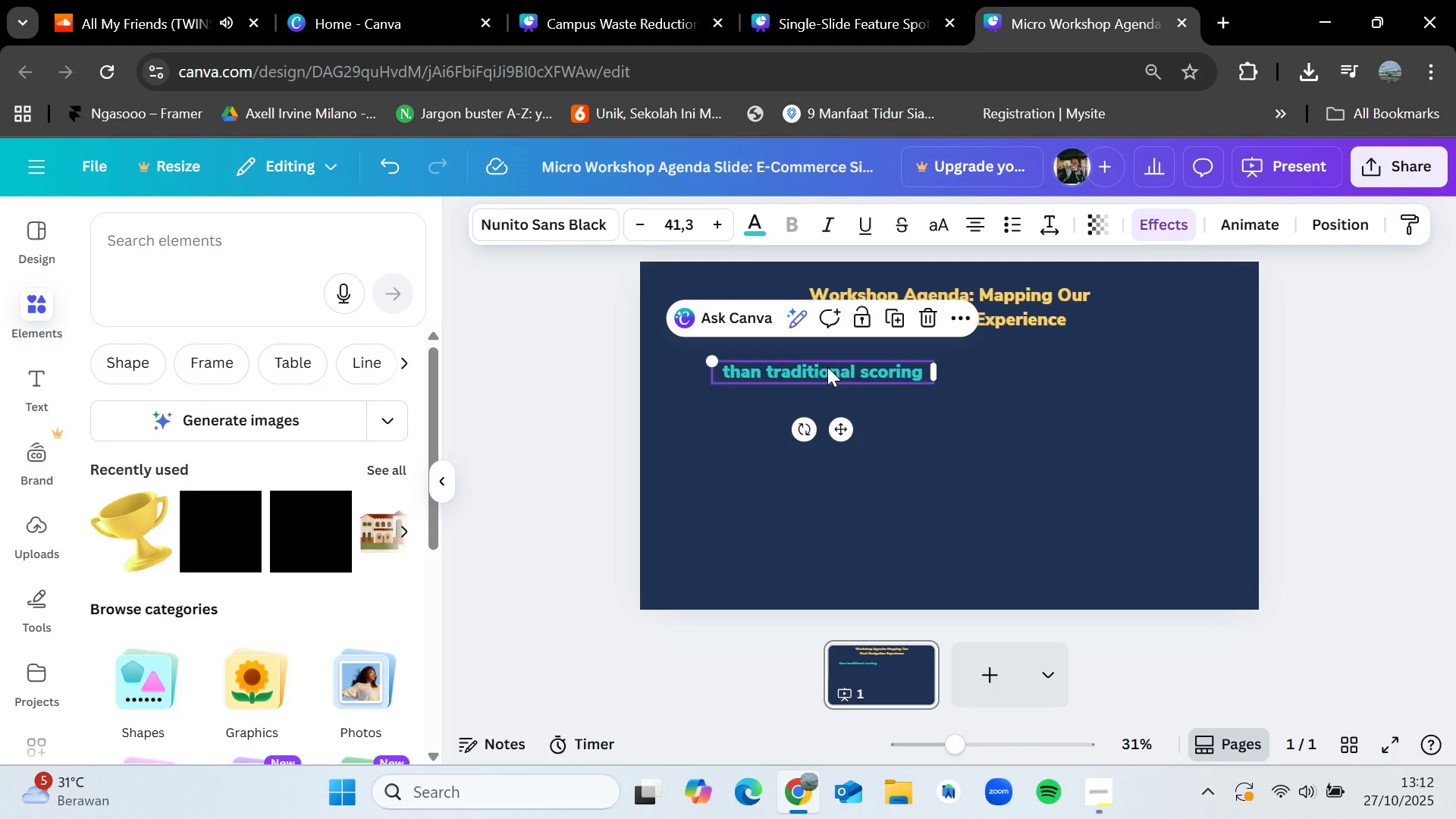 
wait(6.79)
 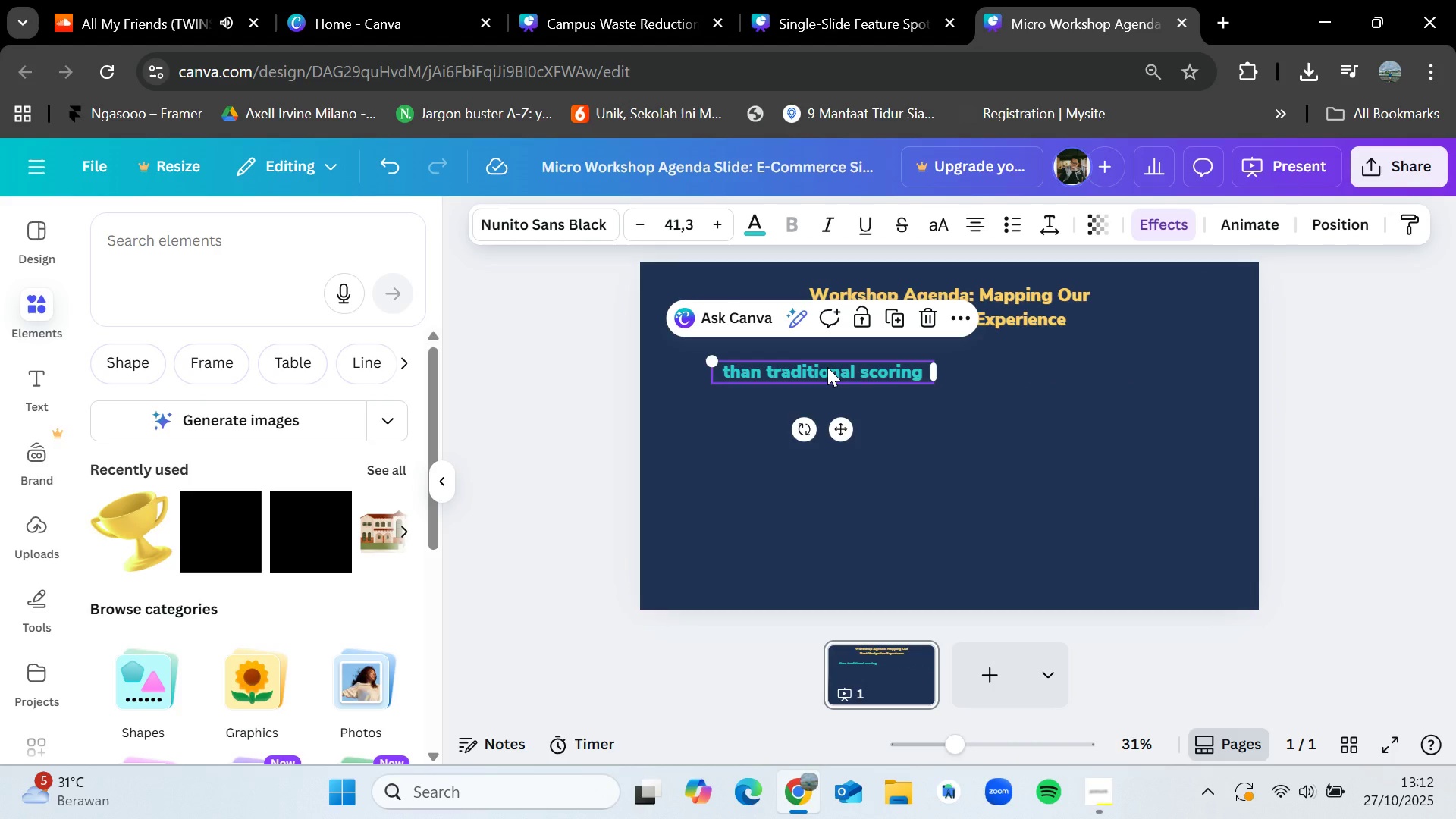 
double_click([843, 372])
 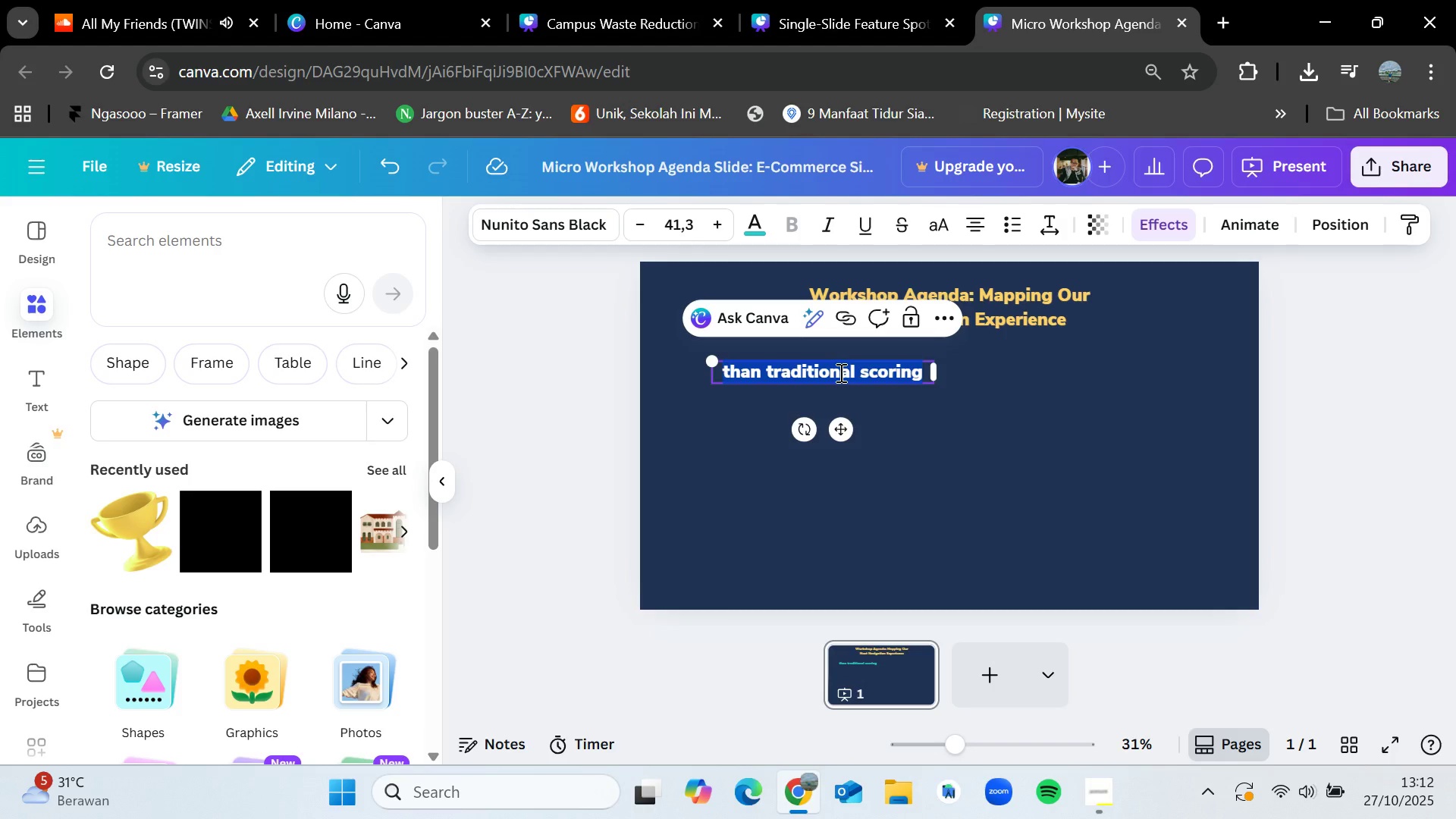 
key(Backspace)
type(00:00 - 00.05)
 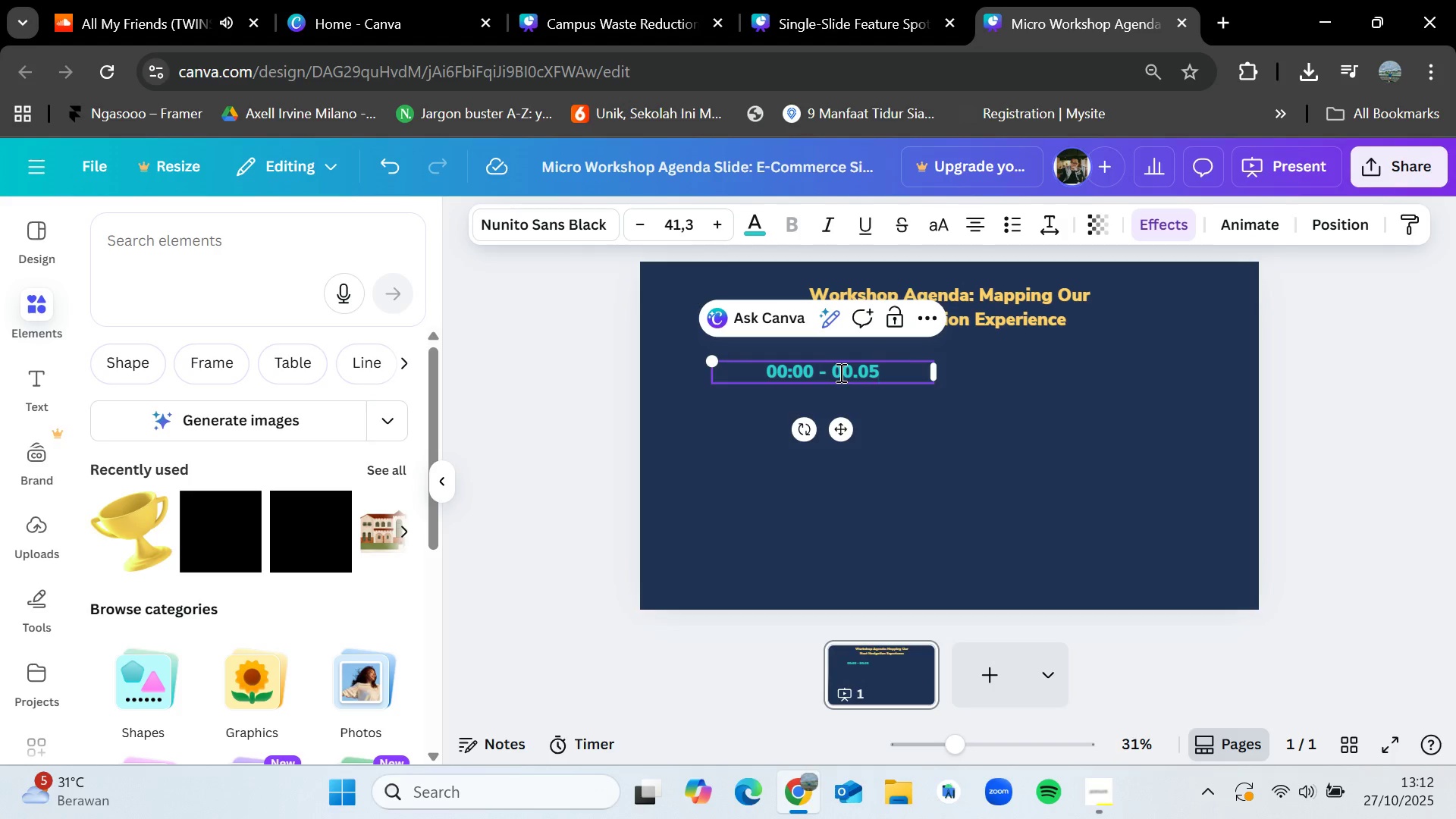 
left_click([1109, 805])